 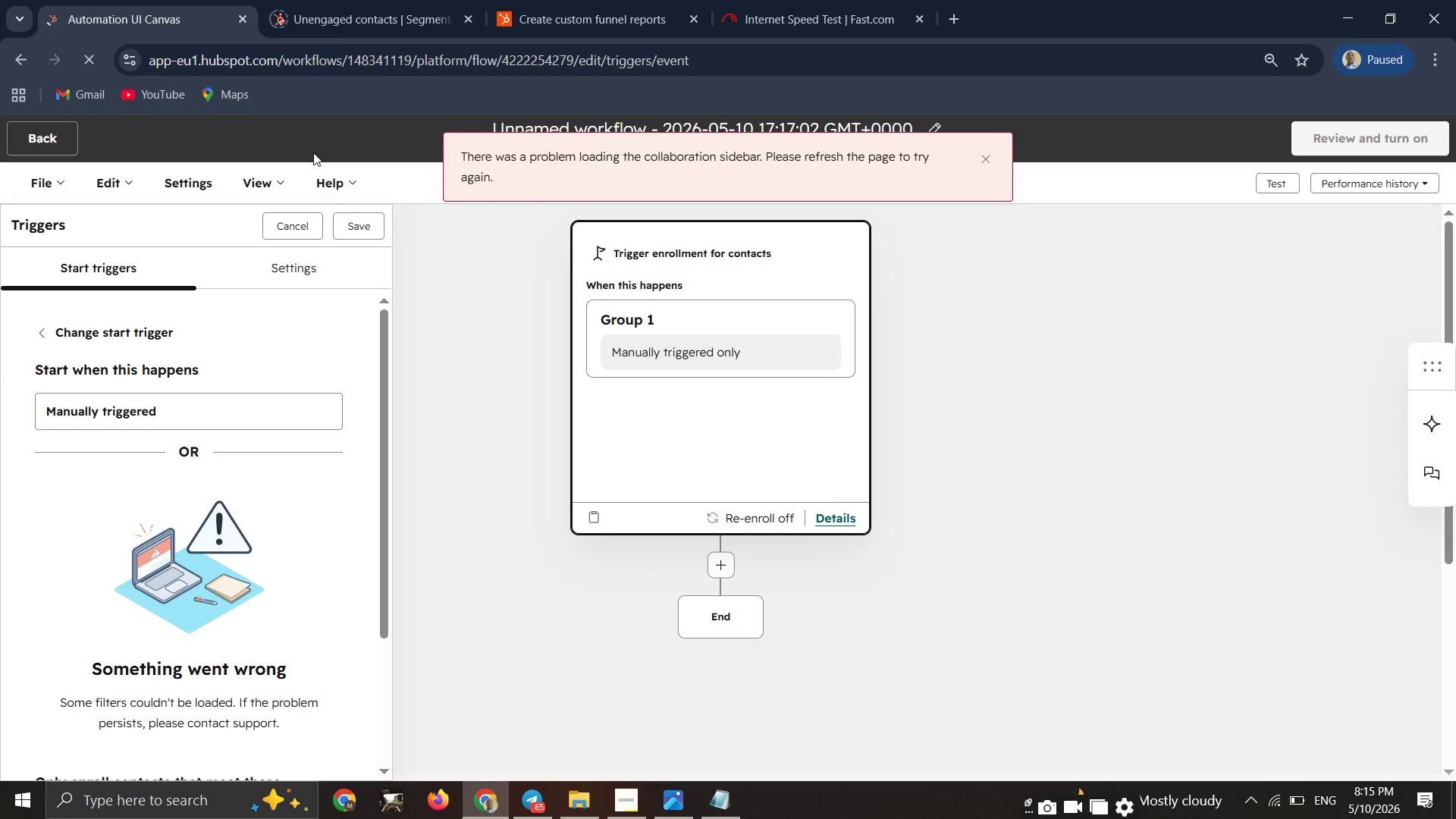 
mouse_move([440, 470])
 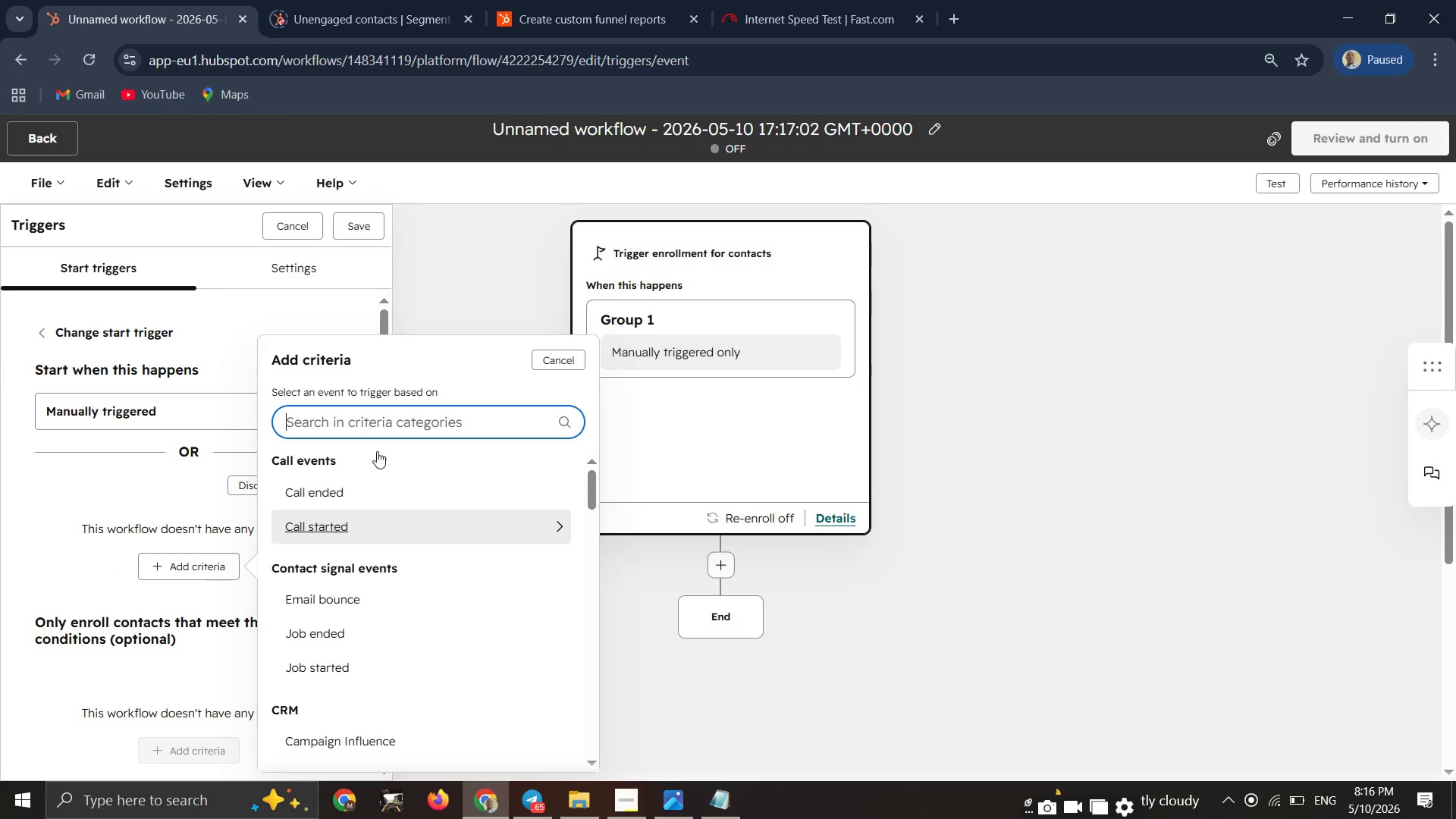 
left_click([389, 422])
 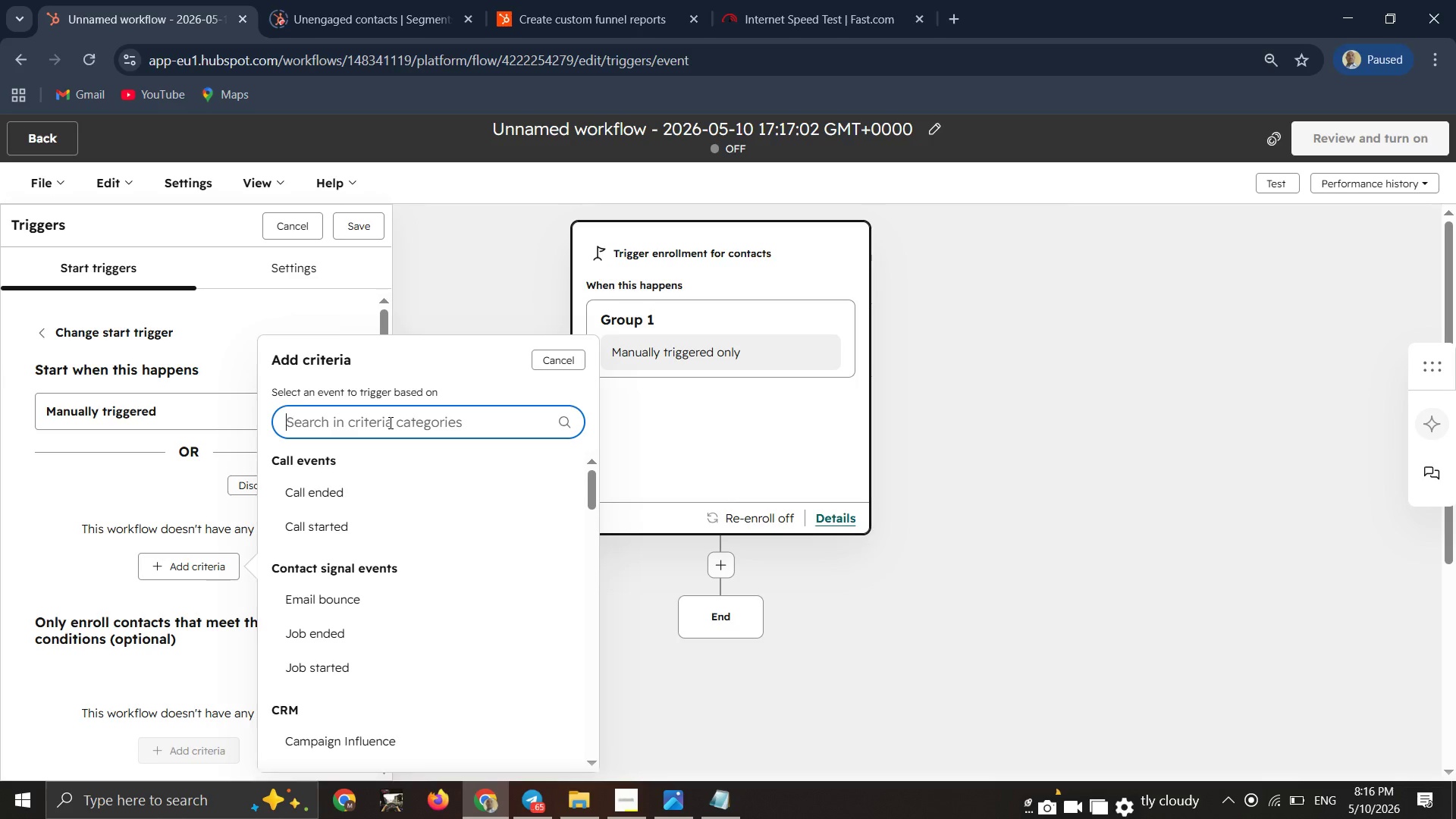 
type(seg)
 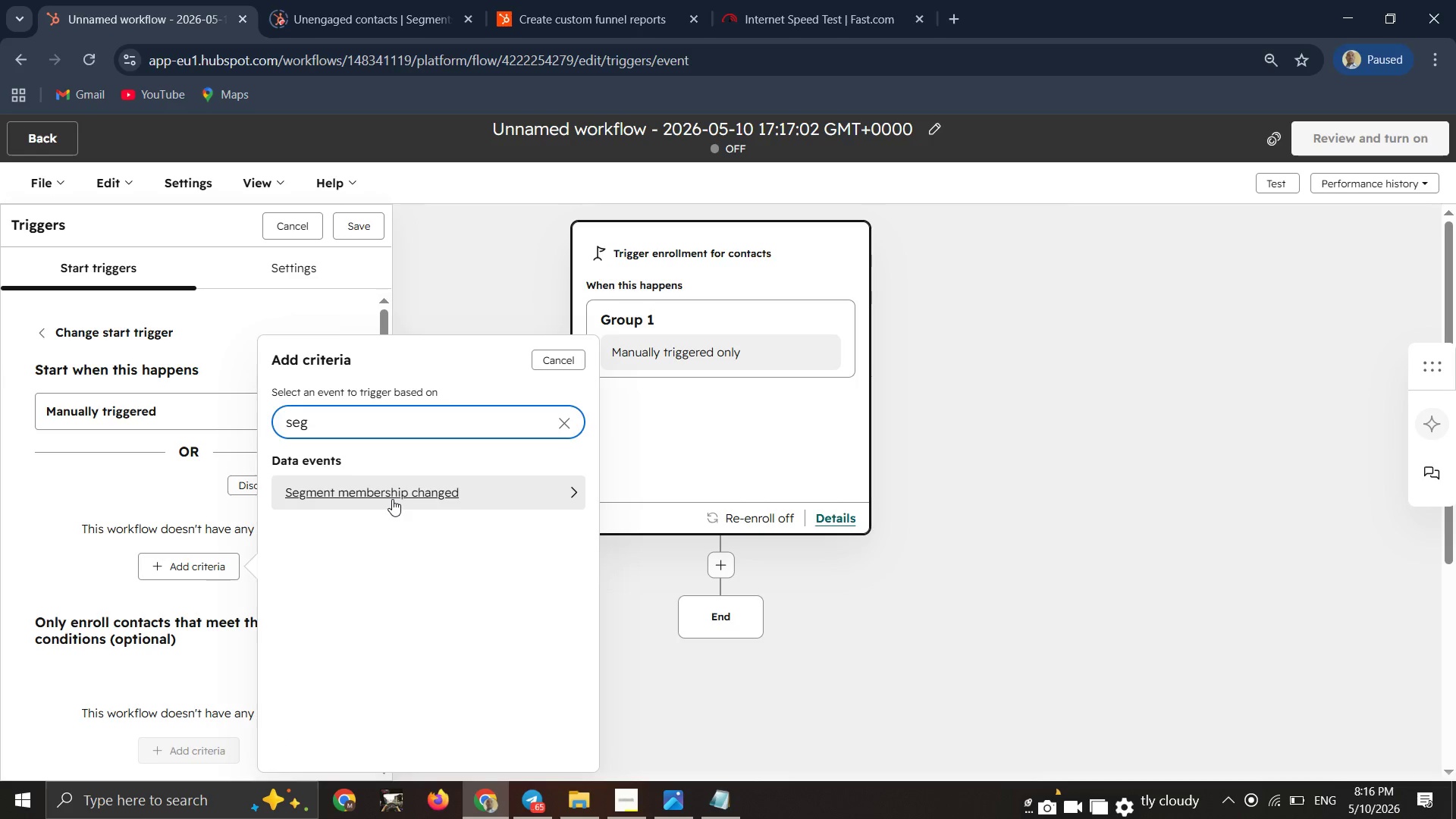 
left_click([392, 499])
 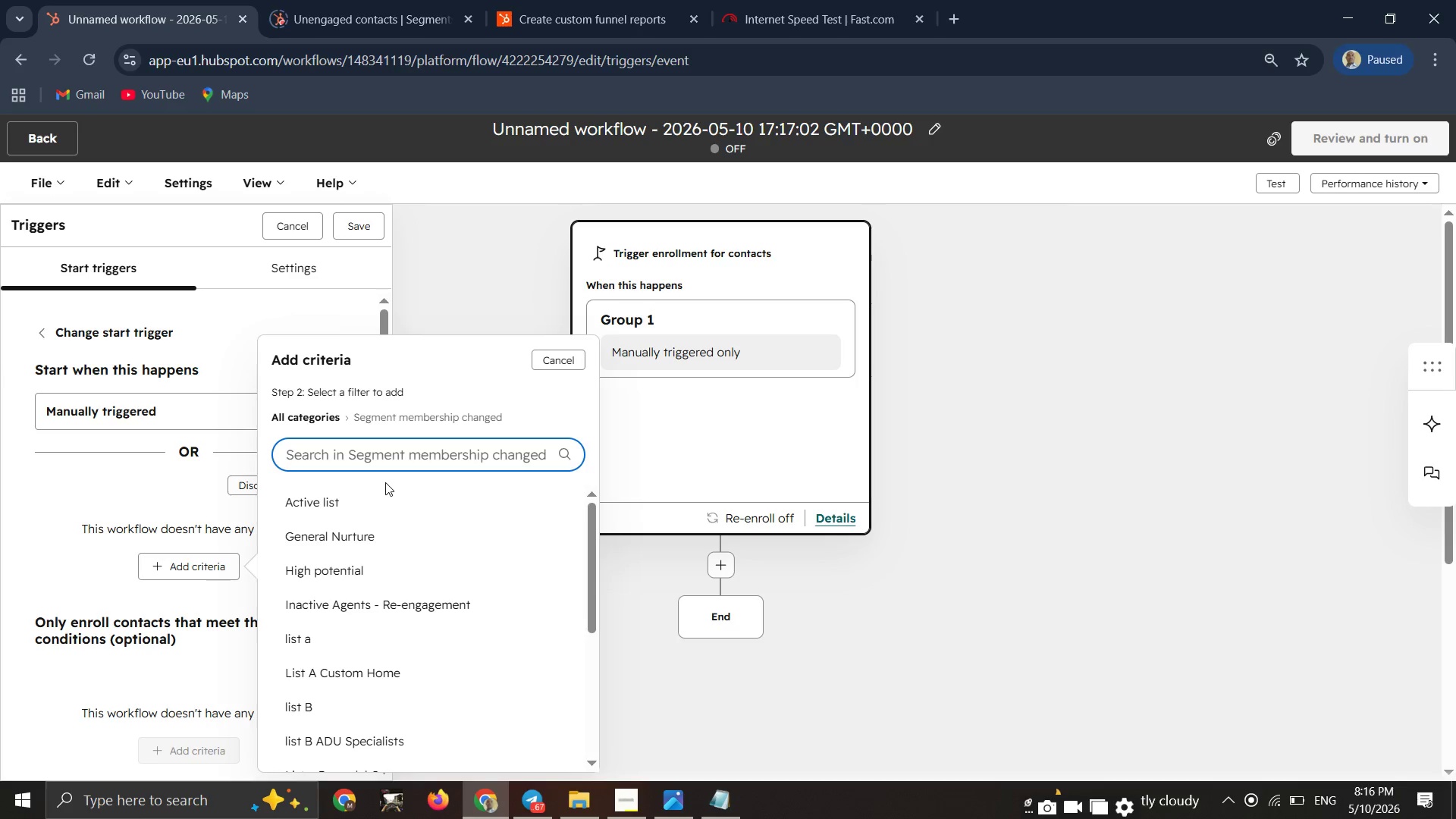 
wait(29.61)
 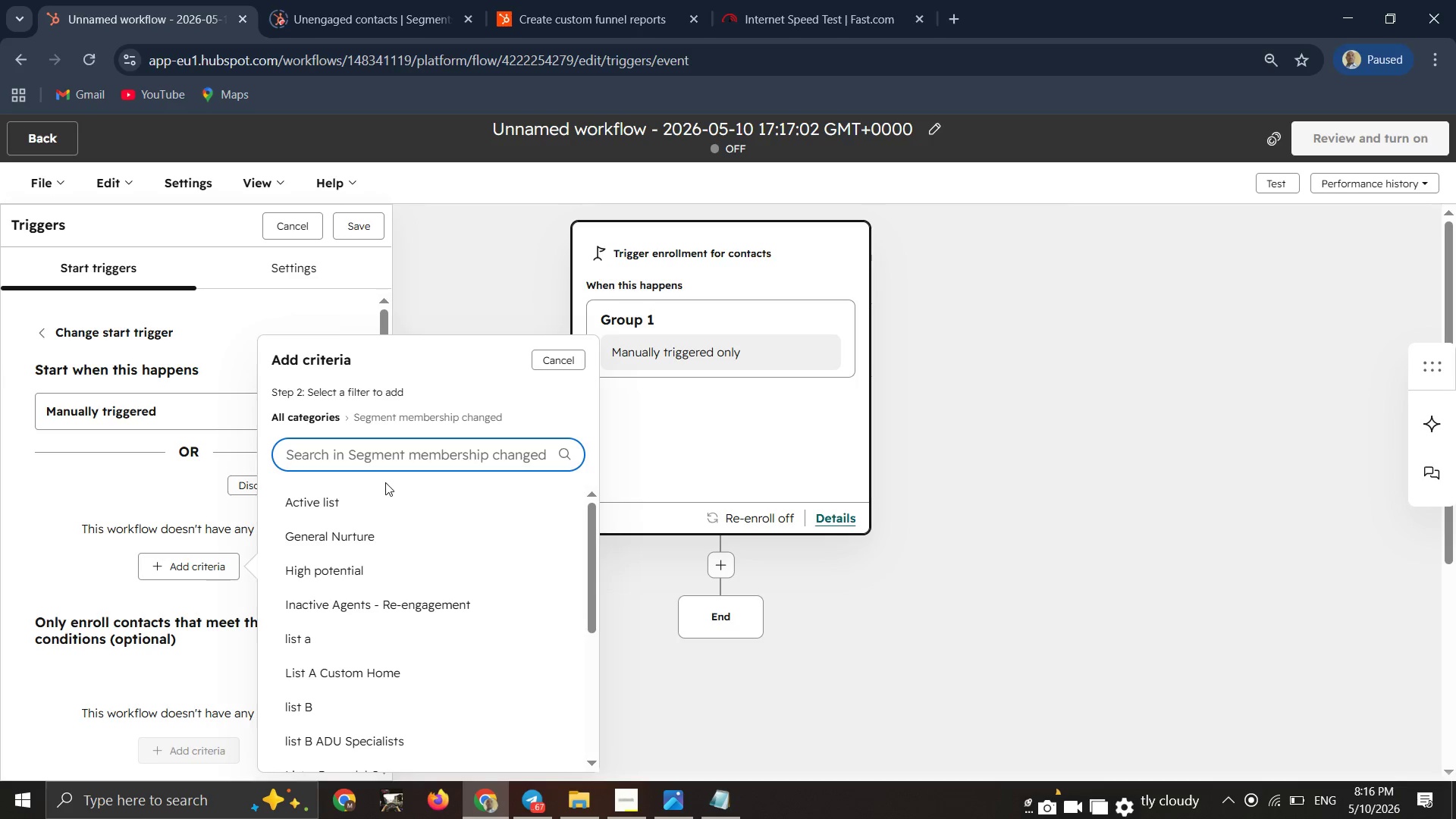 
left_click([356, 560])
 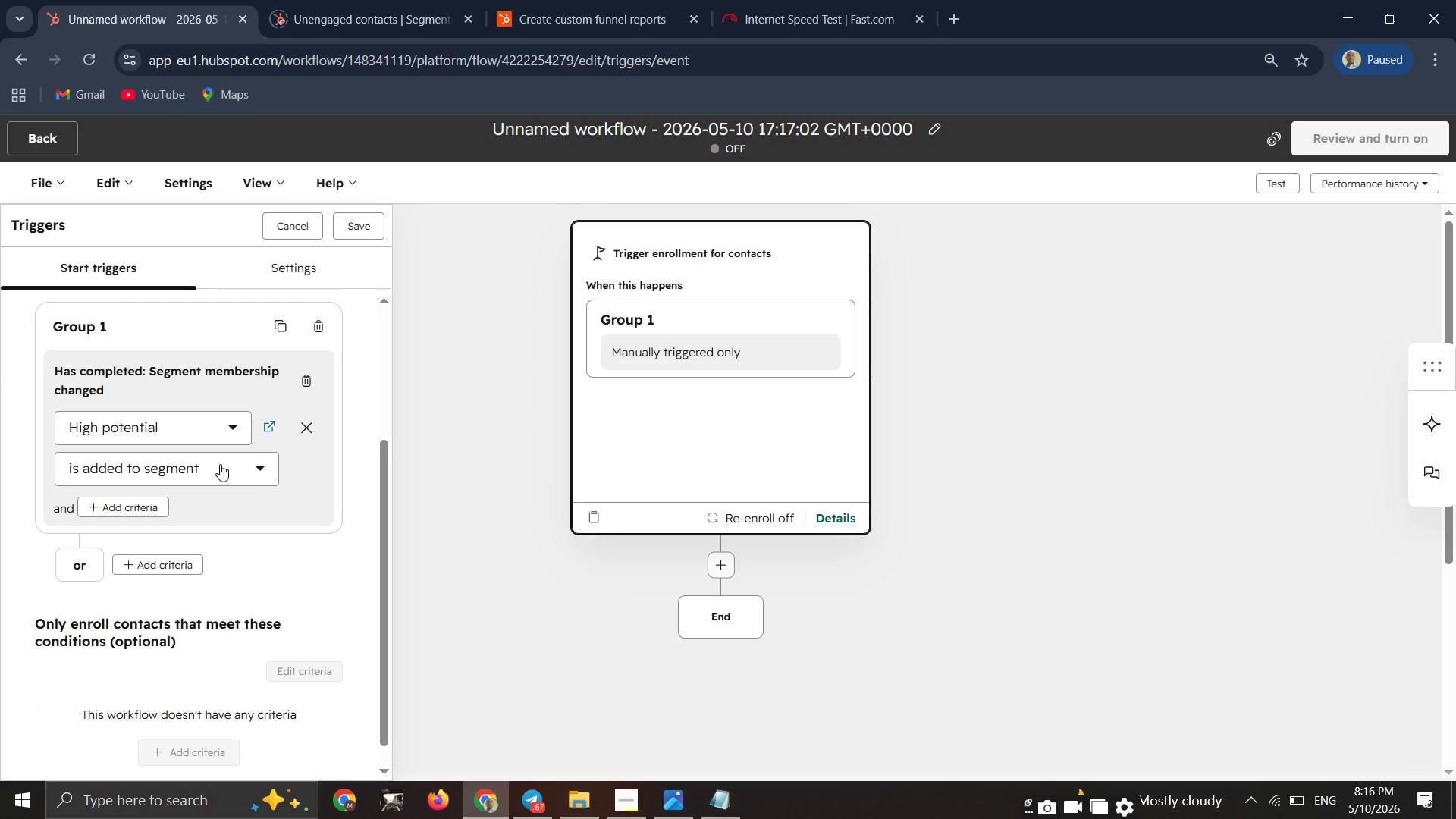 
wait(10.59)
 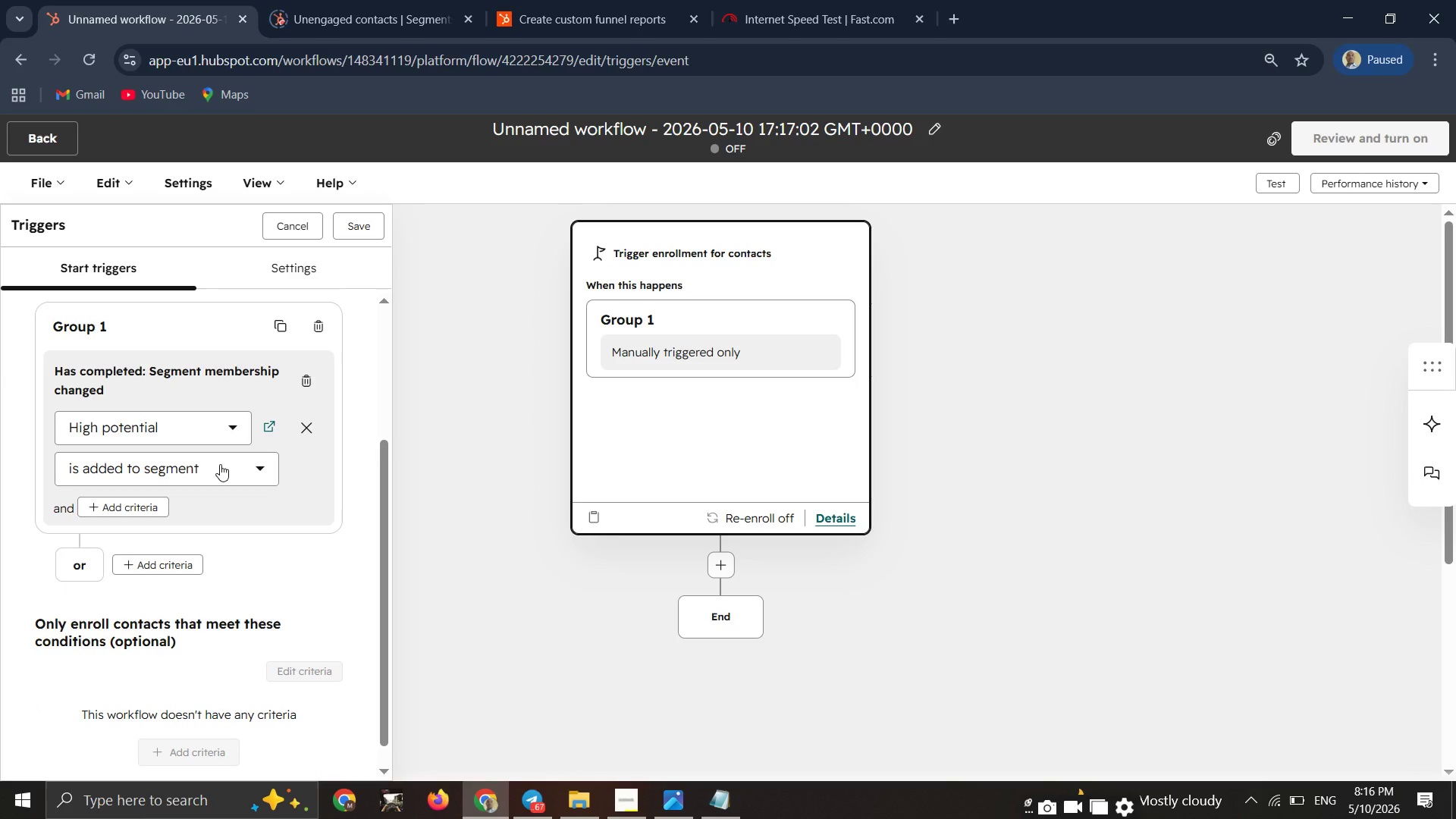 
left_click([373, 220])
 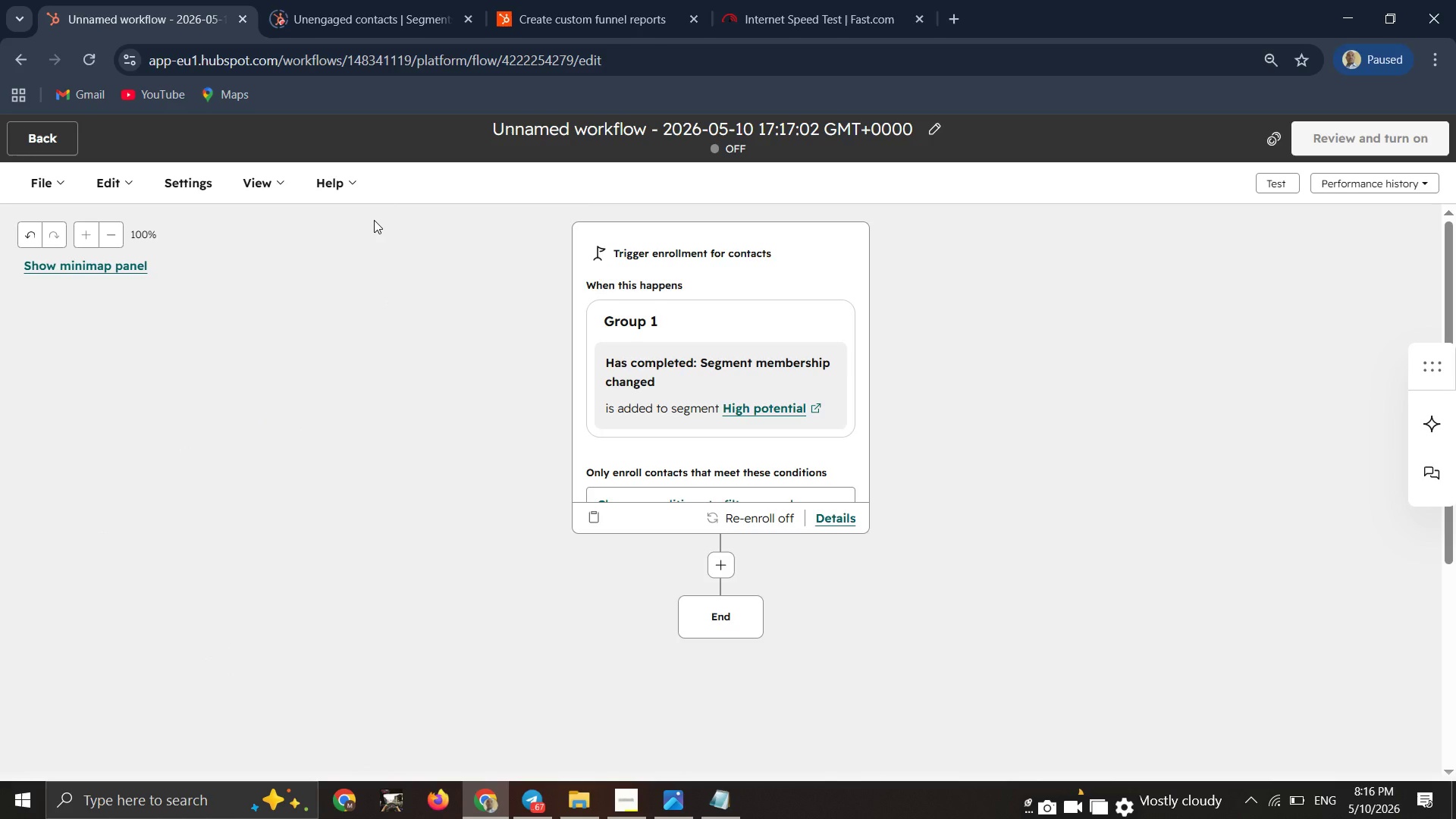 
wait(12.06)
 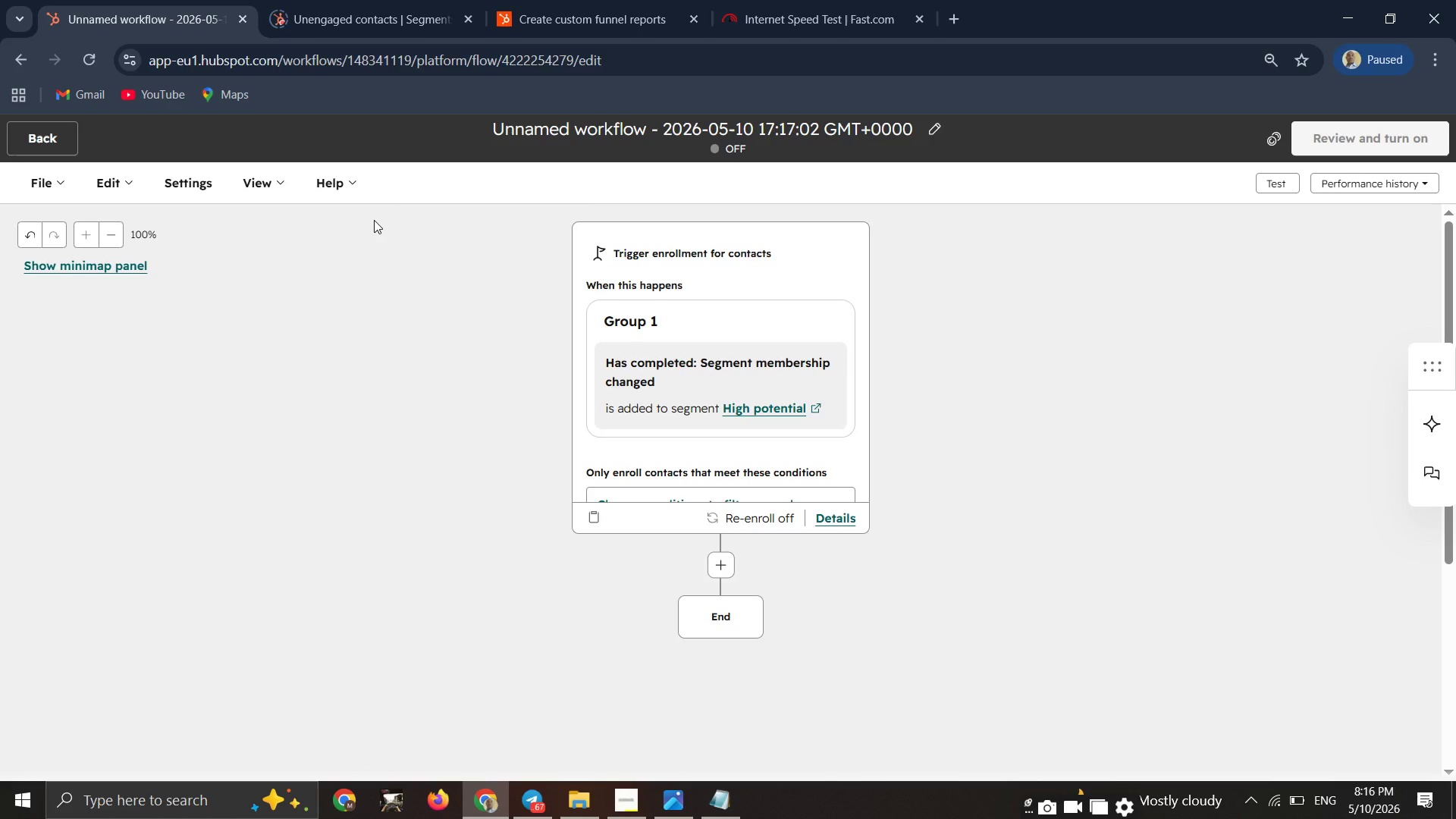 
scroll: coordinate [602, 369], scroll_direction: down, amount: 1.0
 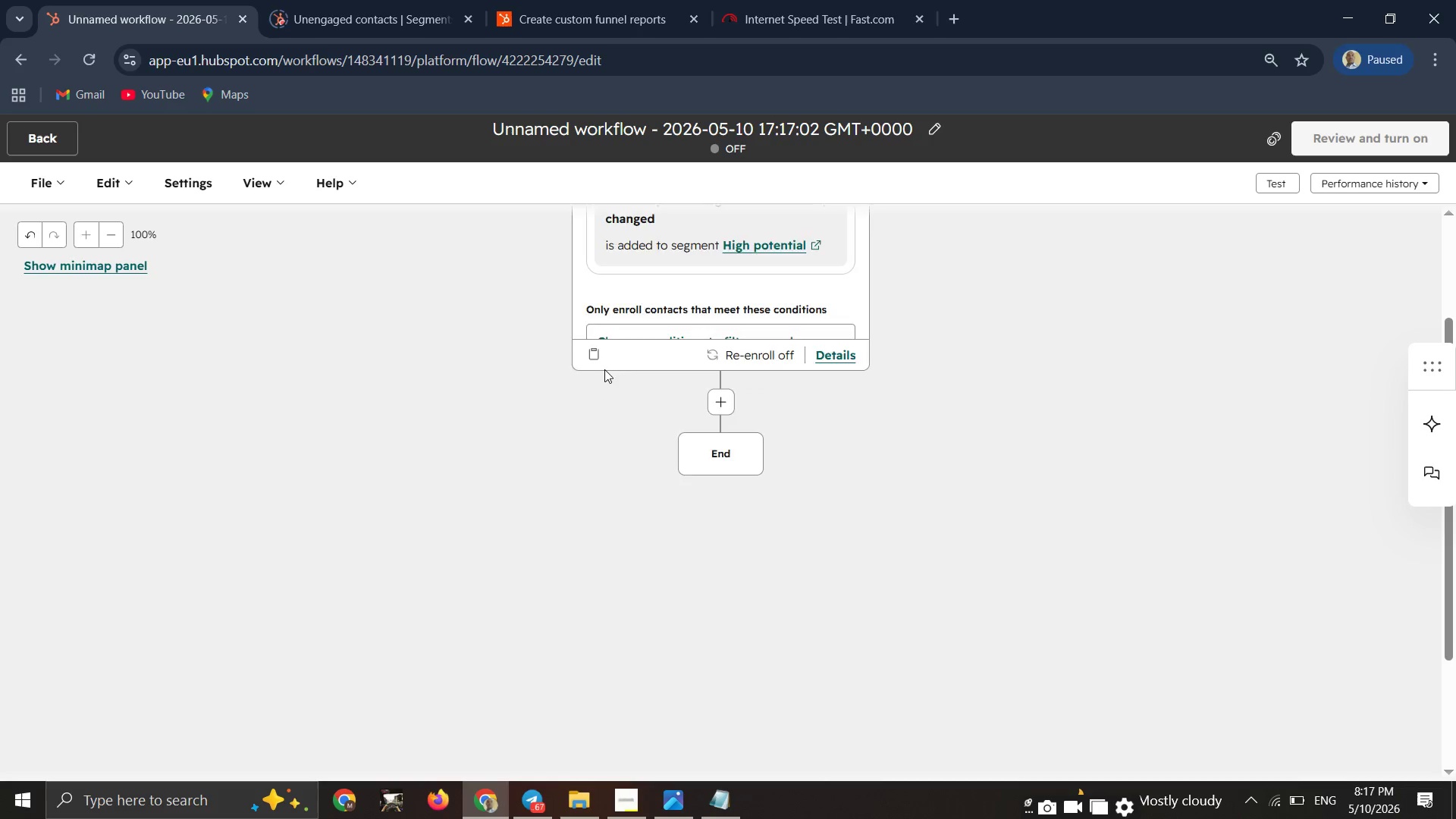 
scroll: coordinate [604, 369], scroll_direction: up, amount: 1.0
 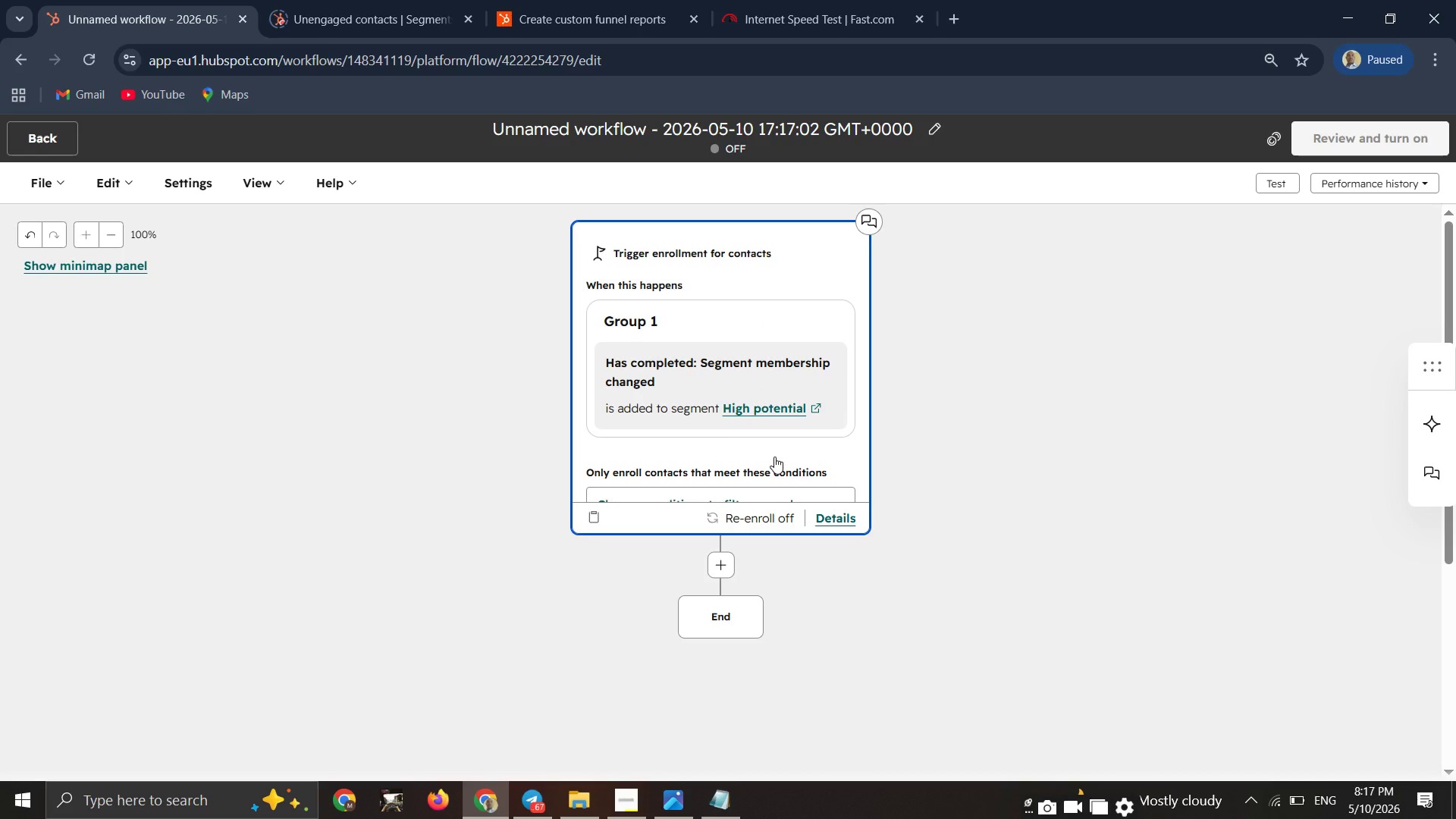 
left_click([775, 459])
 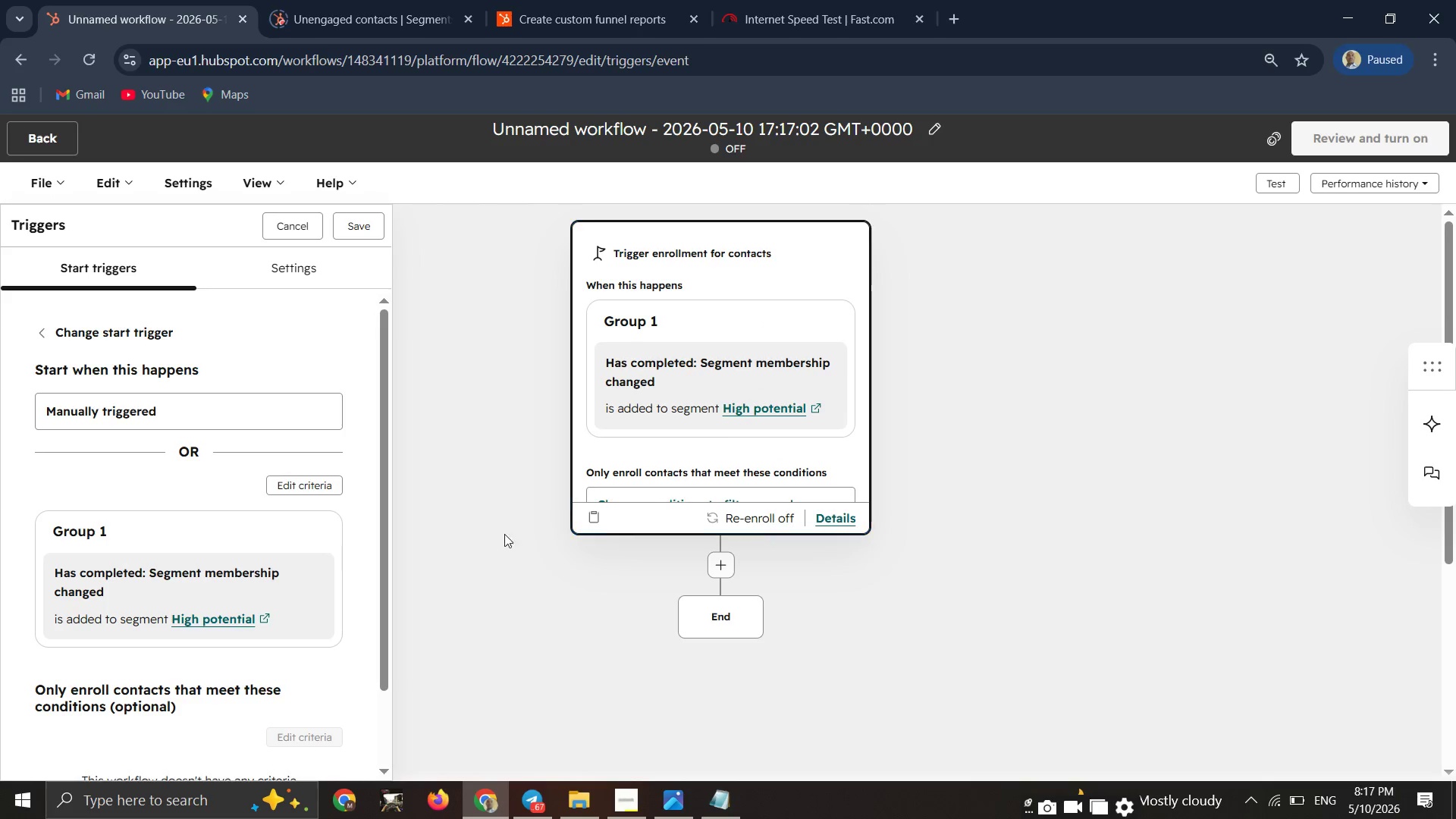 
scroll: coordinate [287, 615], scroll_direction: none, amount: 0.0
 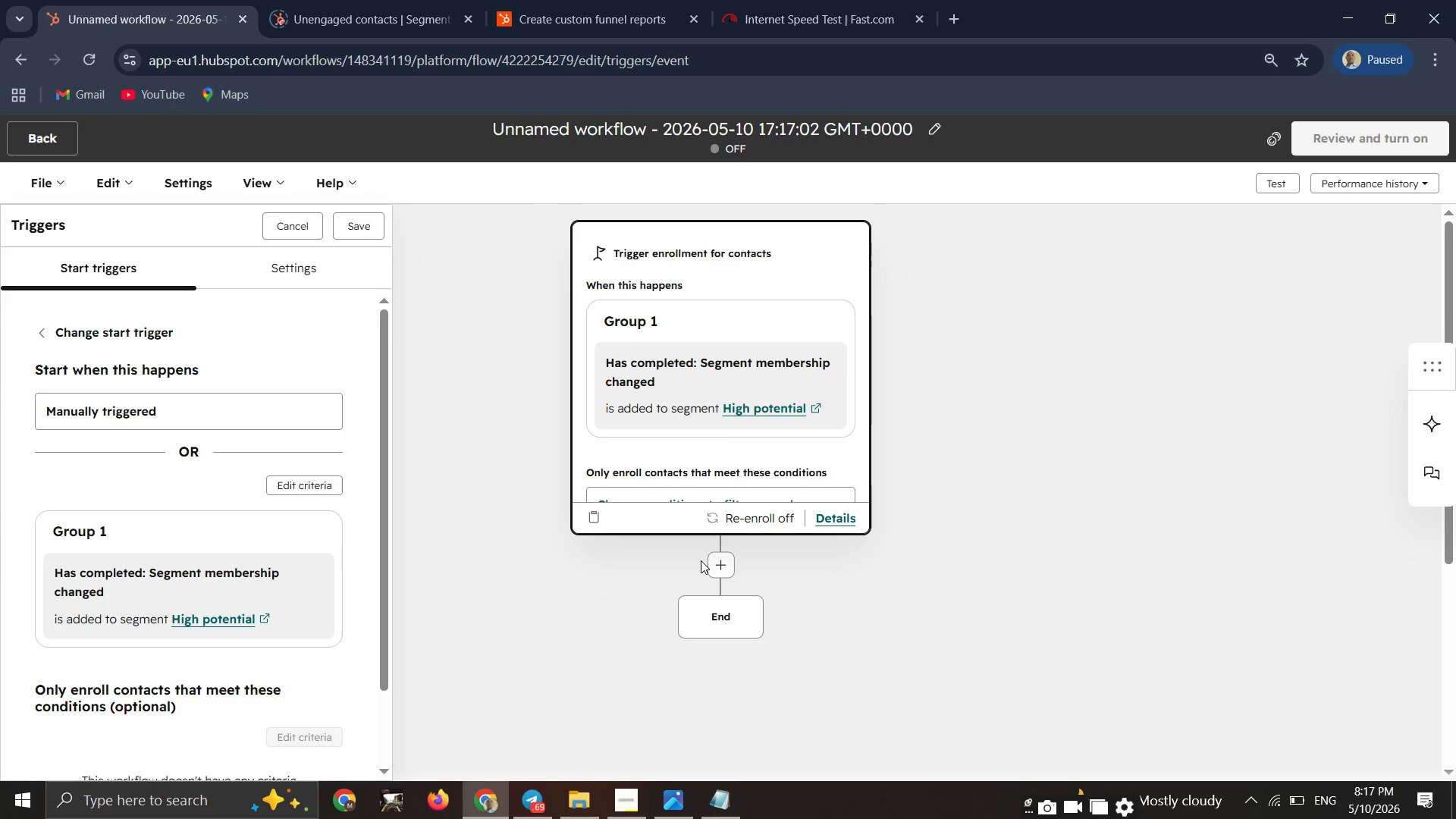 
mouse_move([698, 576])
 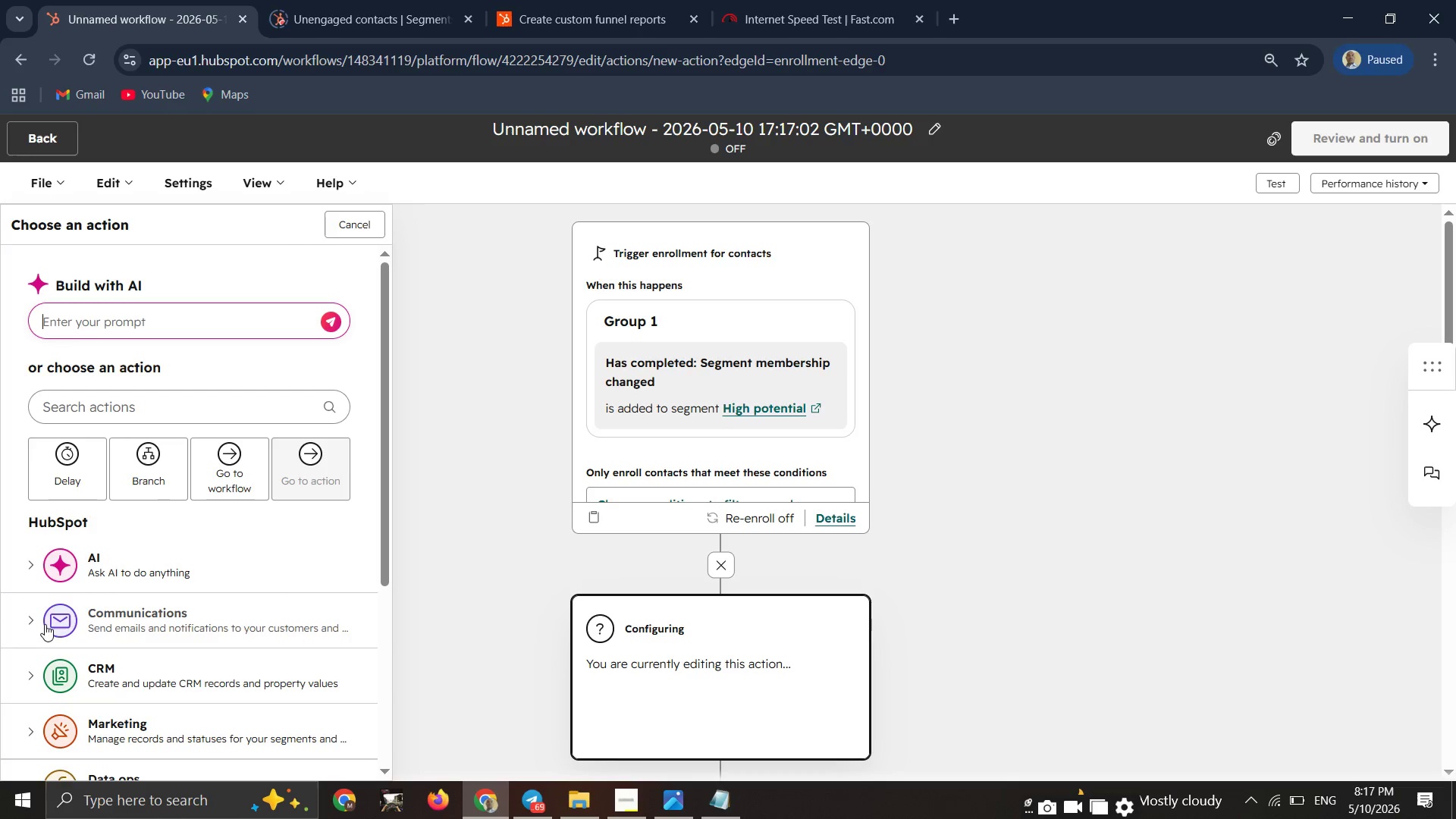 
left_click([37, 616])
 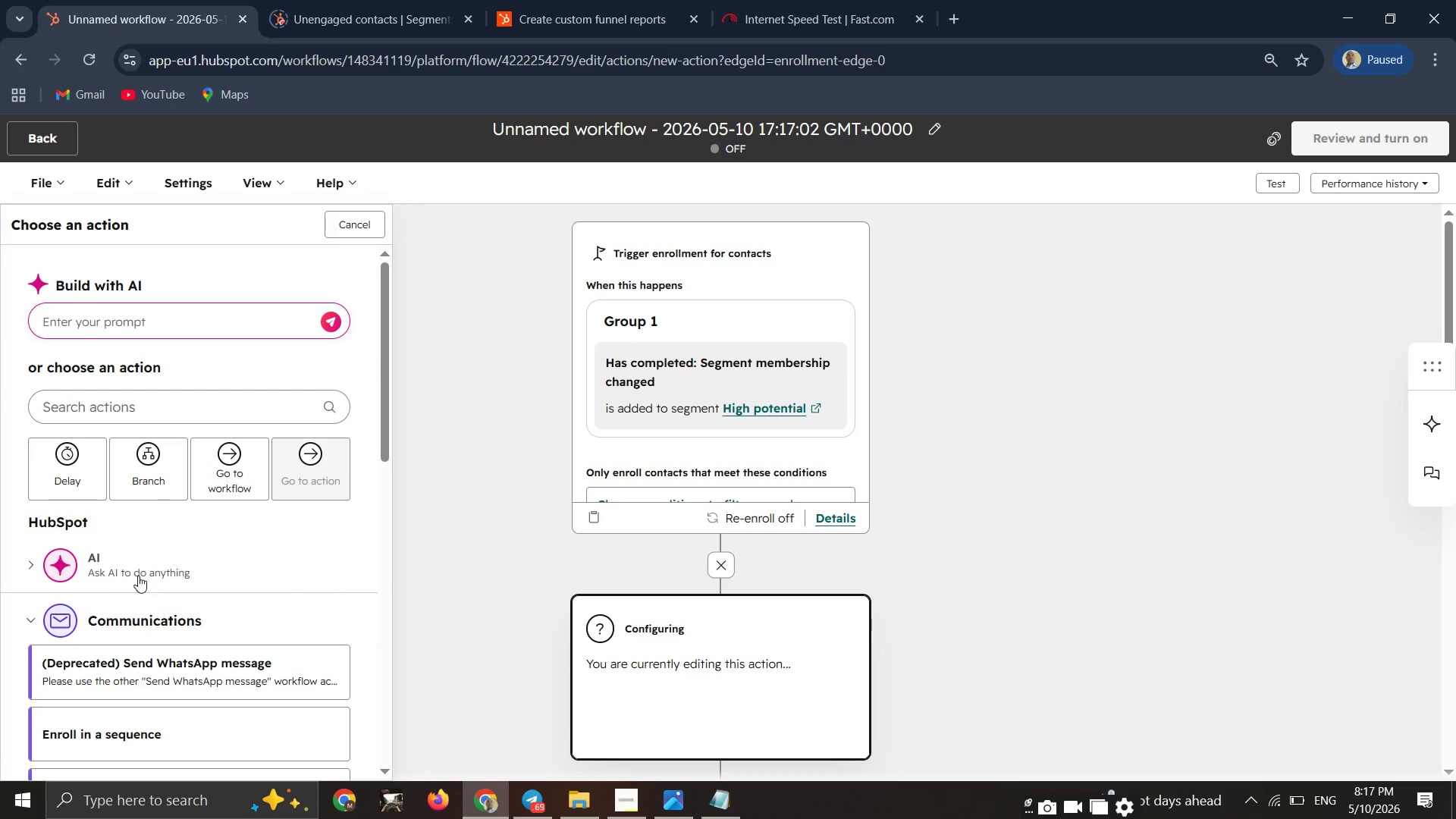 
scroll: coordinate [138, 576], scroll_direction: down, amount: 1.0
 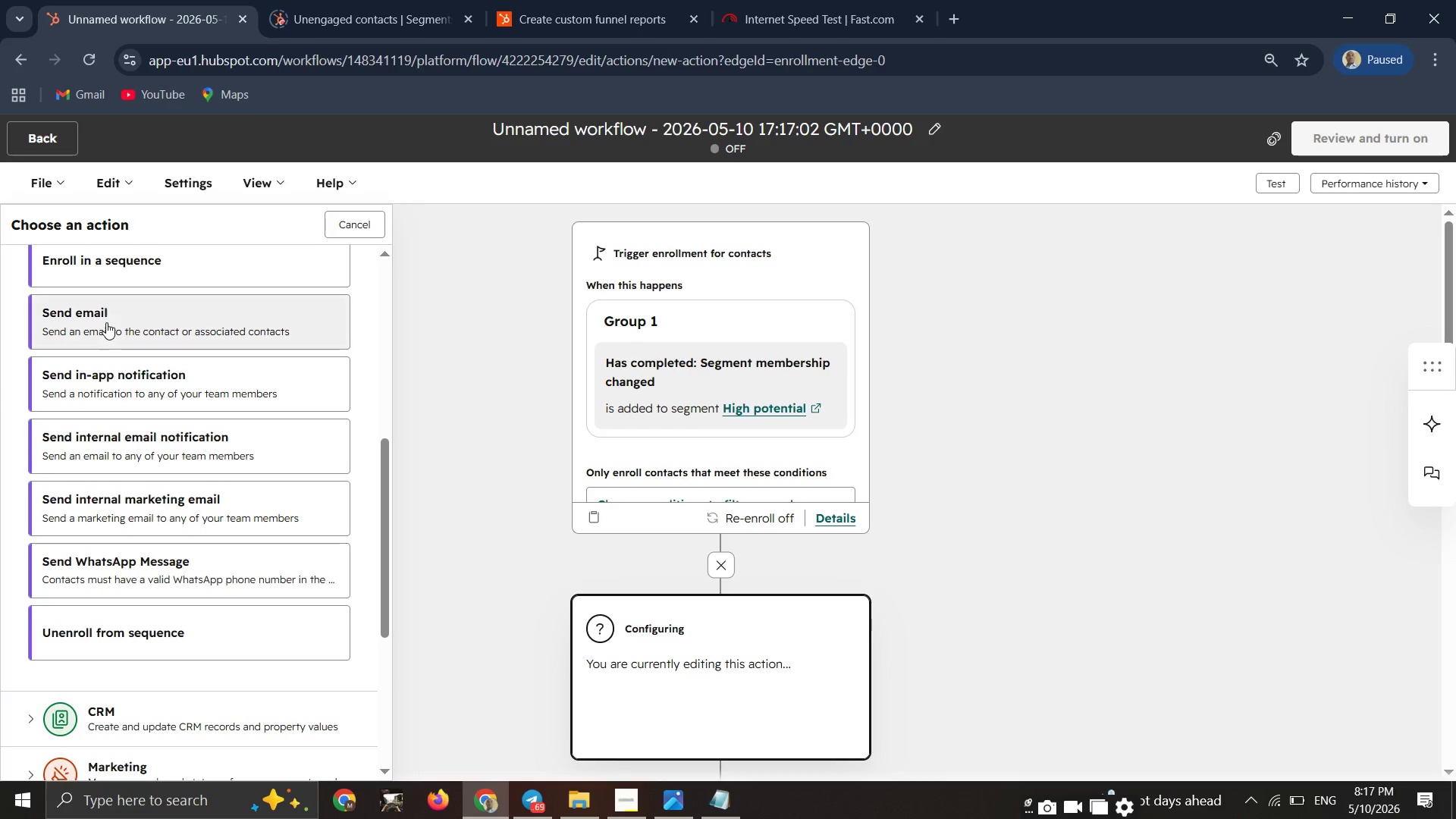 
left_click([106, 322])
 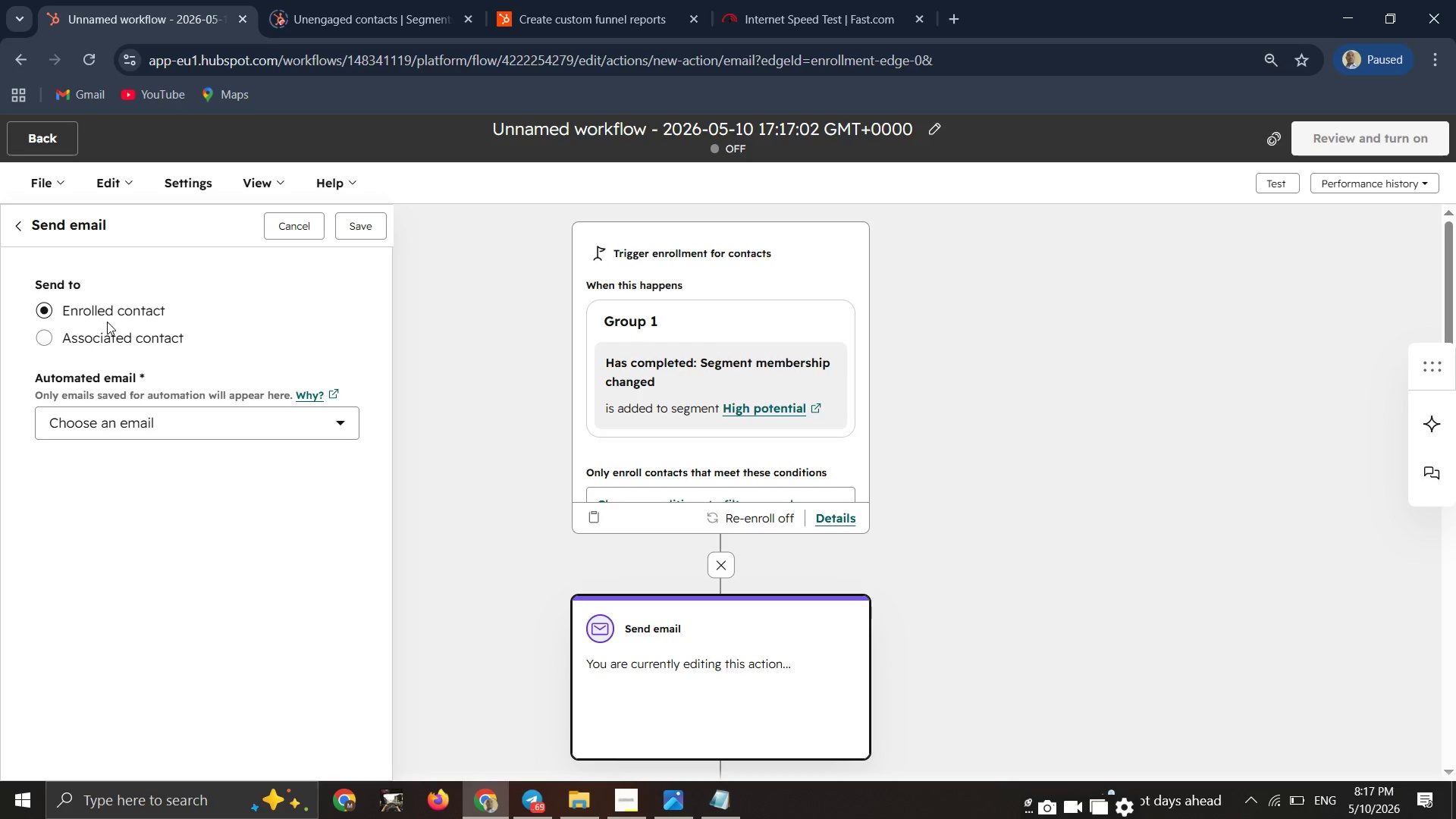 
wait(10.33)
 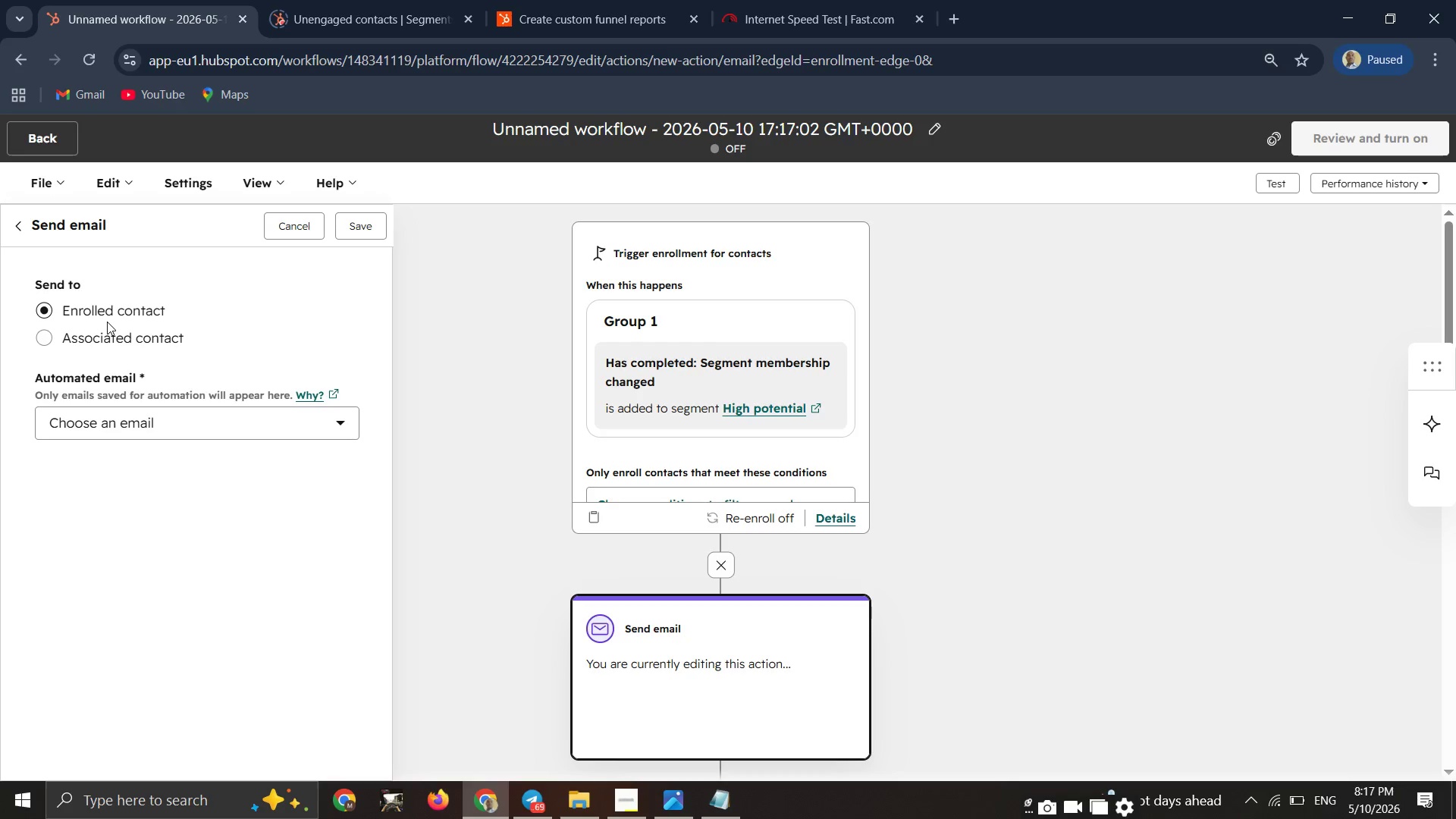 
left_click([131, 422])
 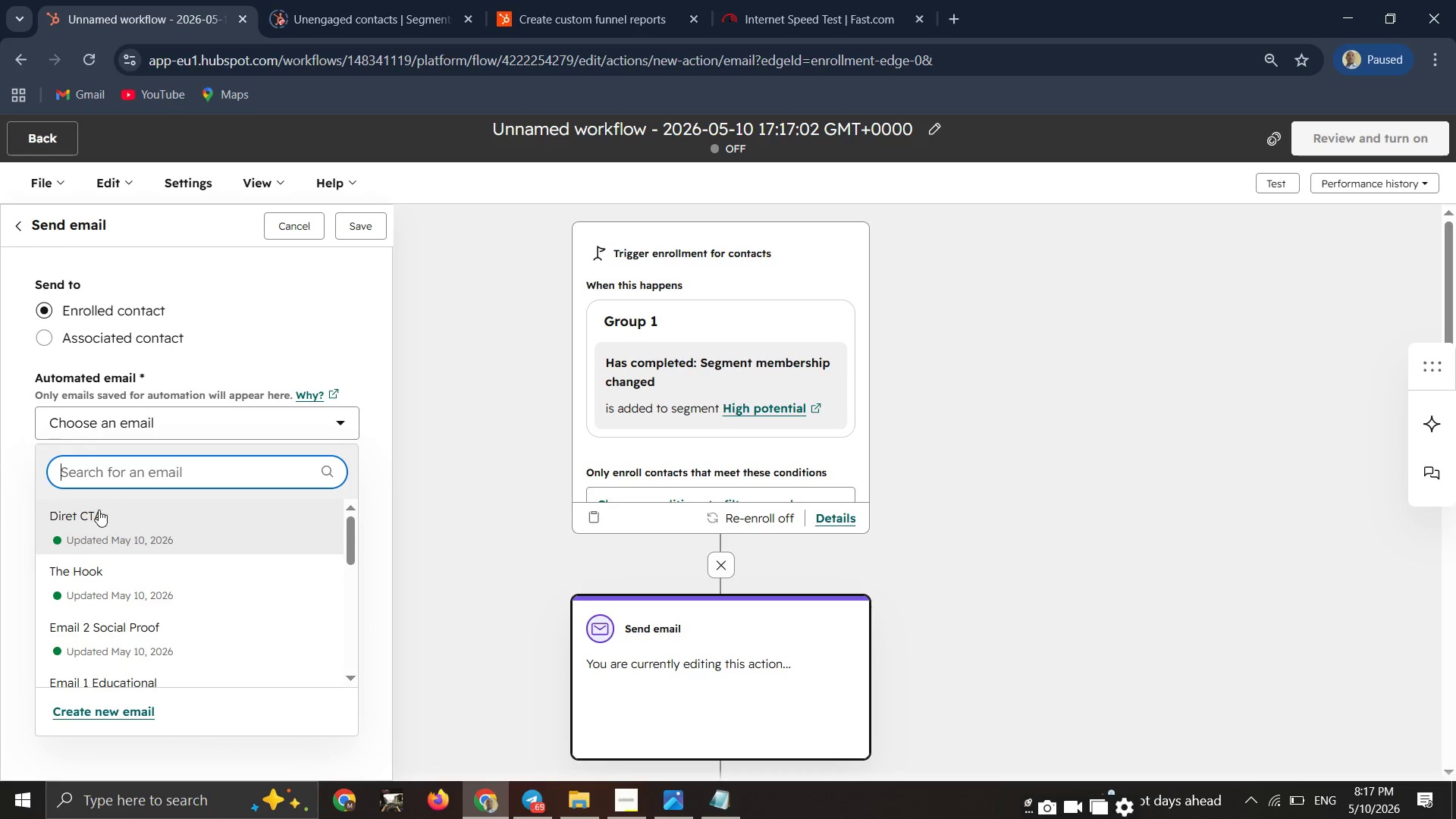 
wait(5.86)
 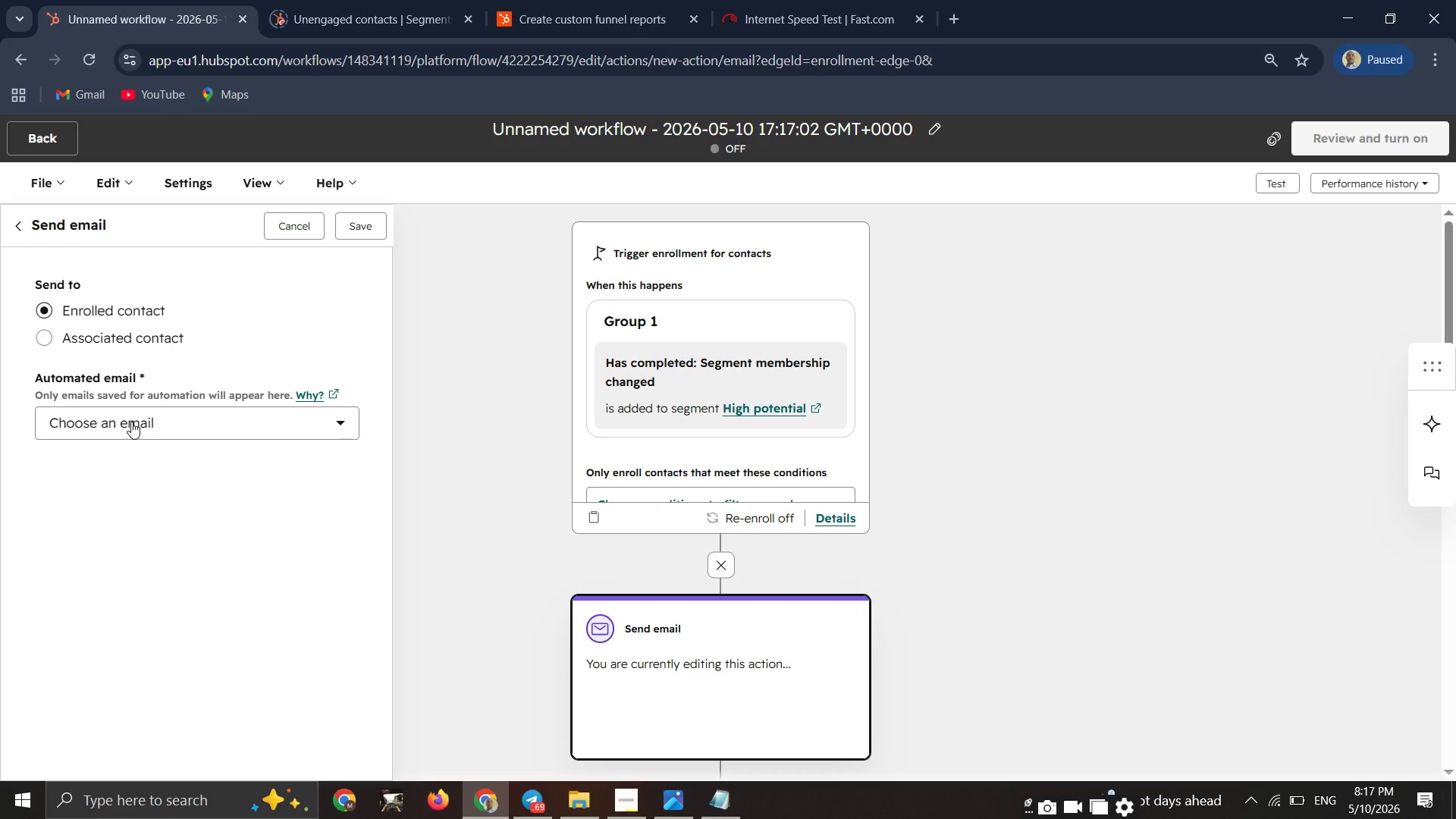 
left_click([146, 673])
 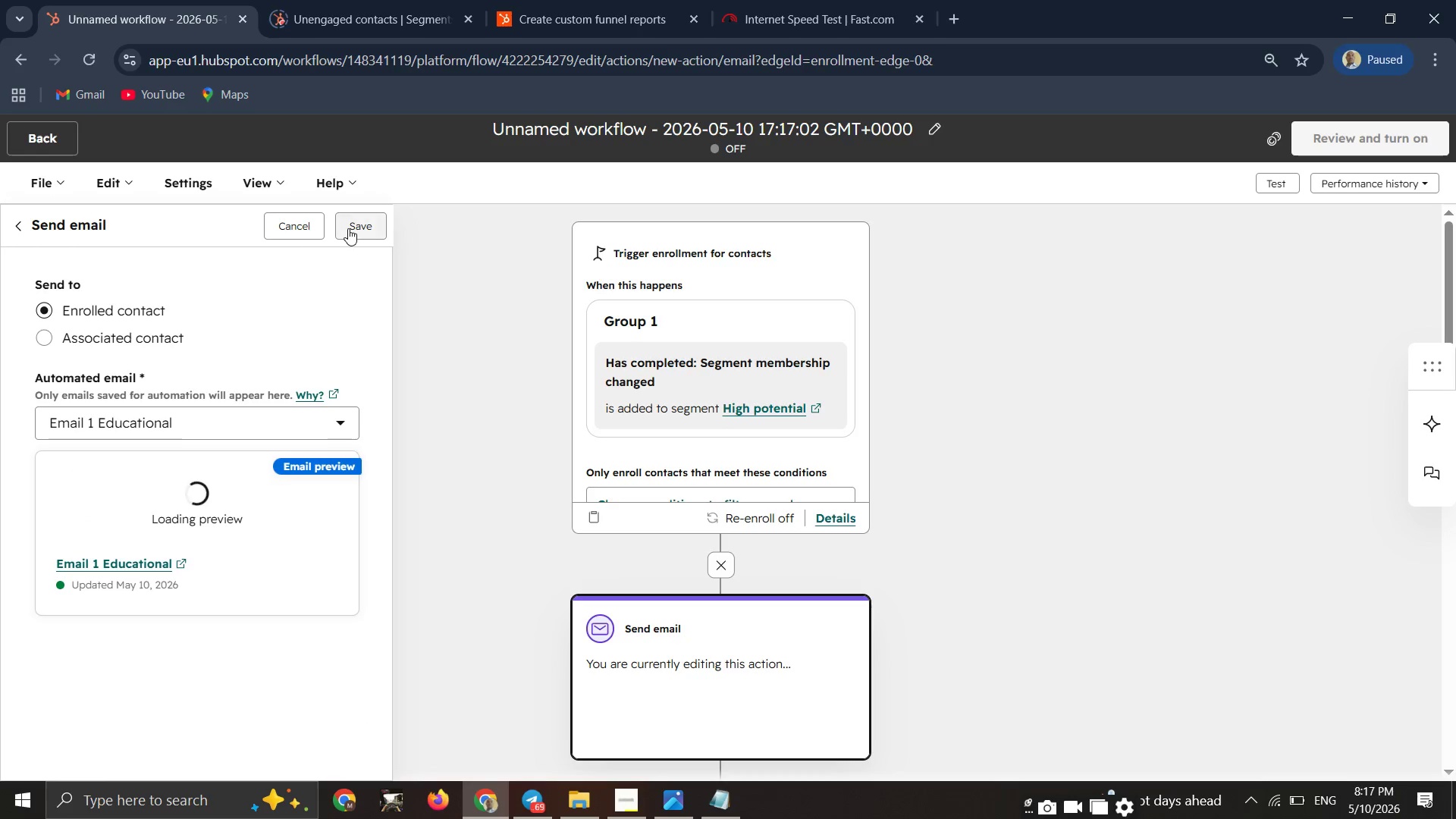 
left_click([348, 228])
 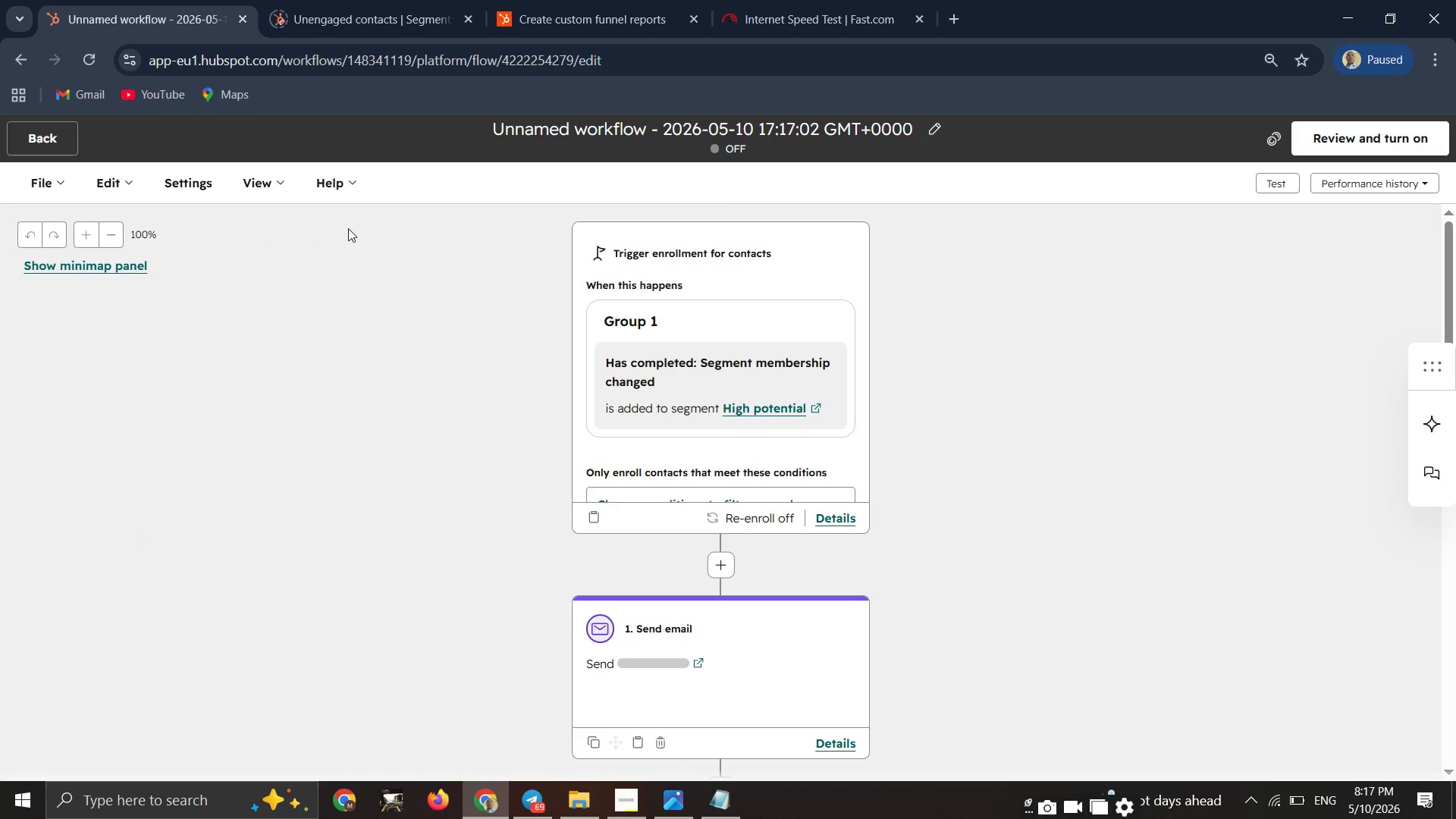 
wait(17.41)
 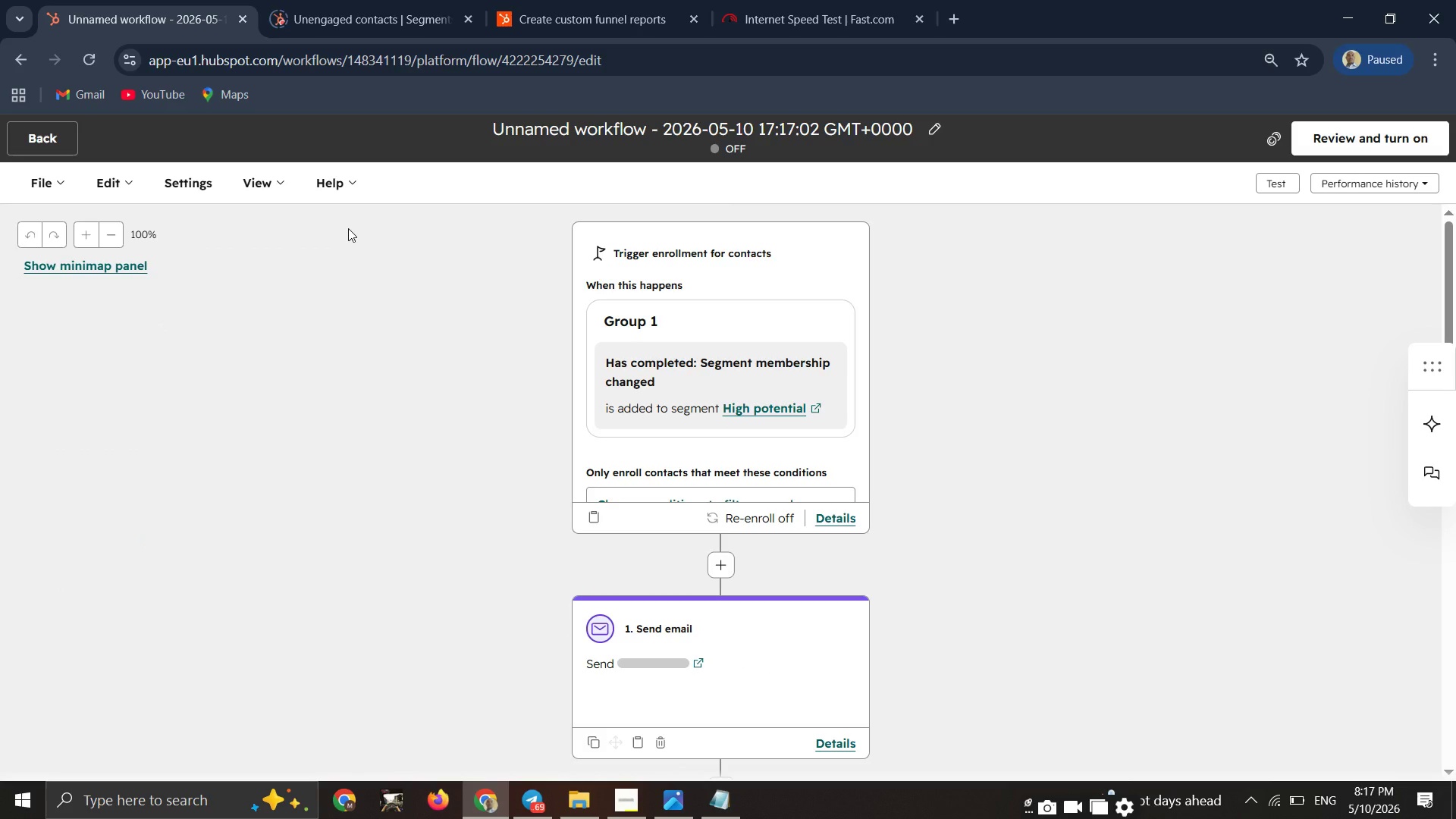 
scroll: coordinate [444, 463], scroll_direction: down, amount: 1.0
 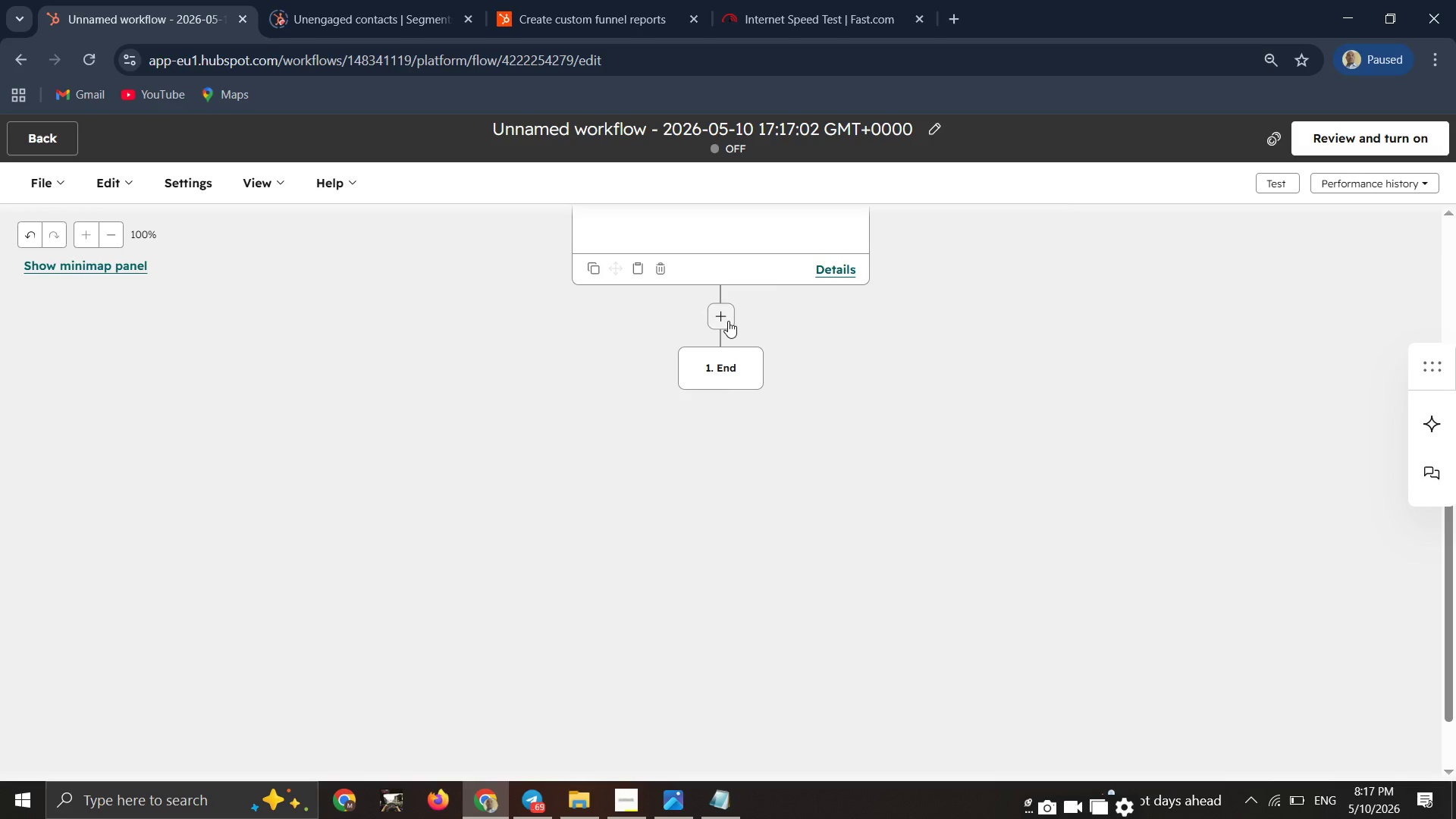 
left_click([728, 320])
 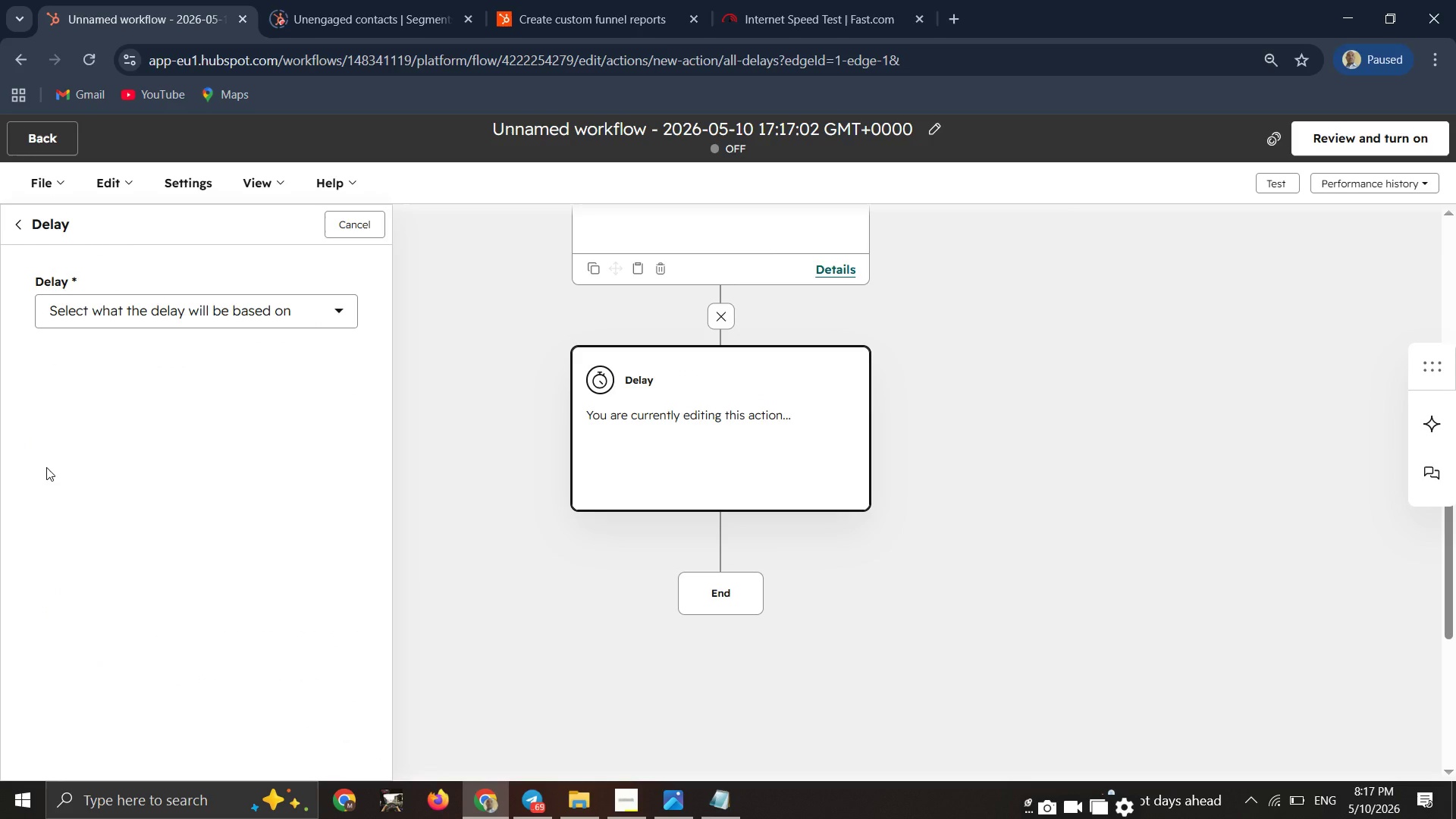 
wait(7.94)
 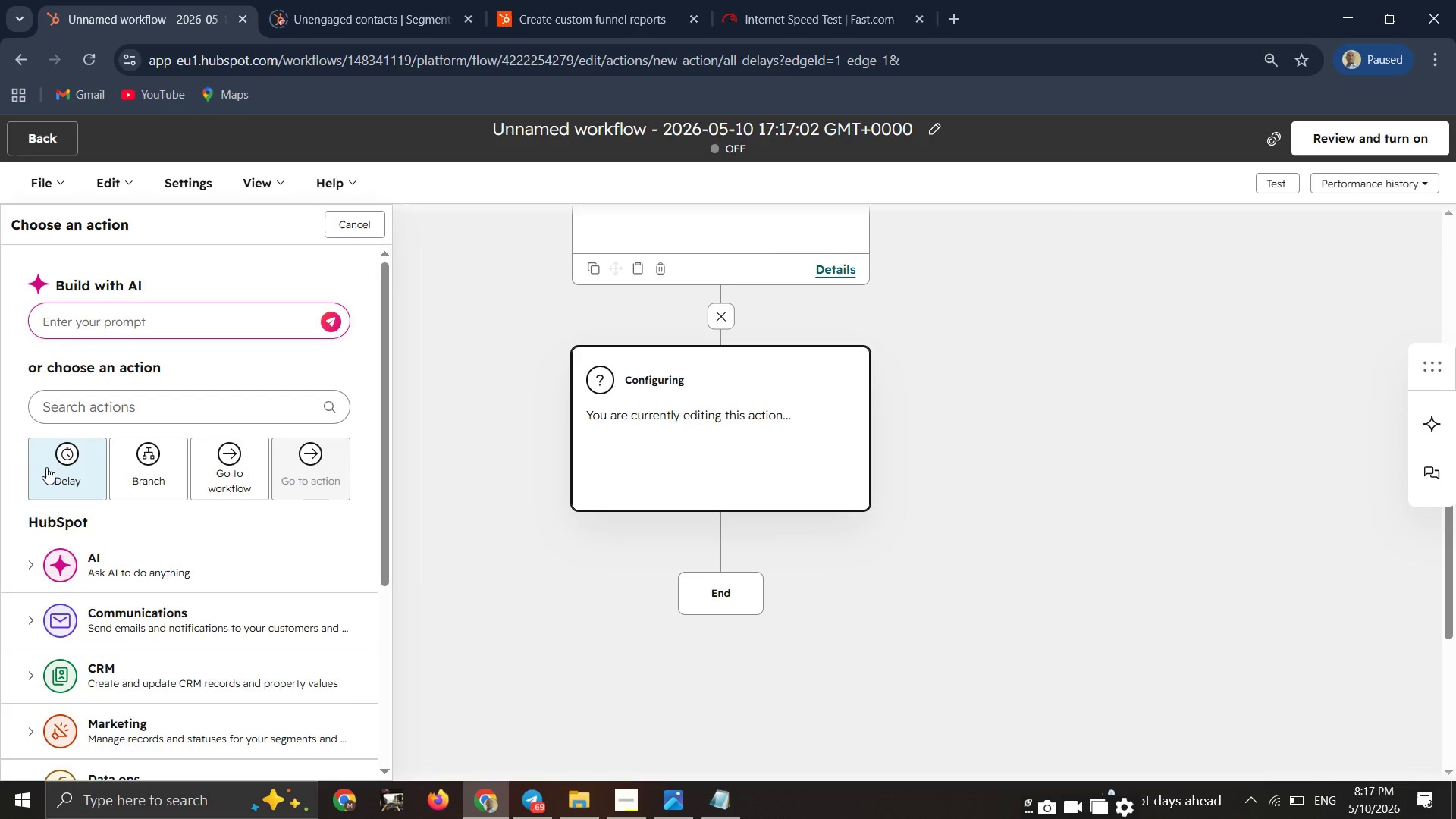 
left_click([196, 322])
 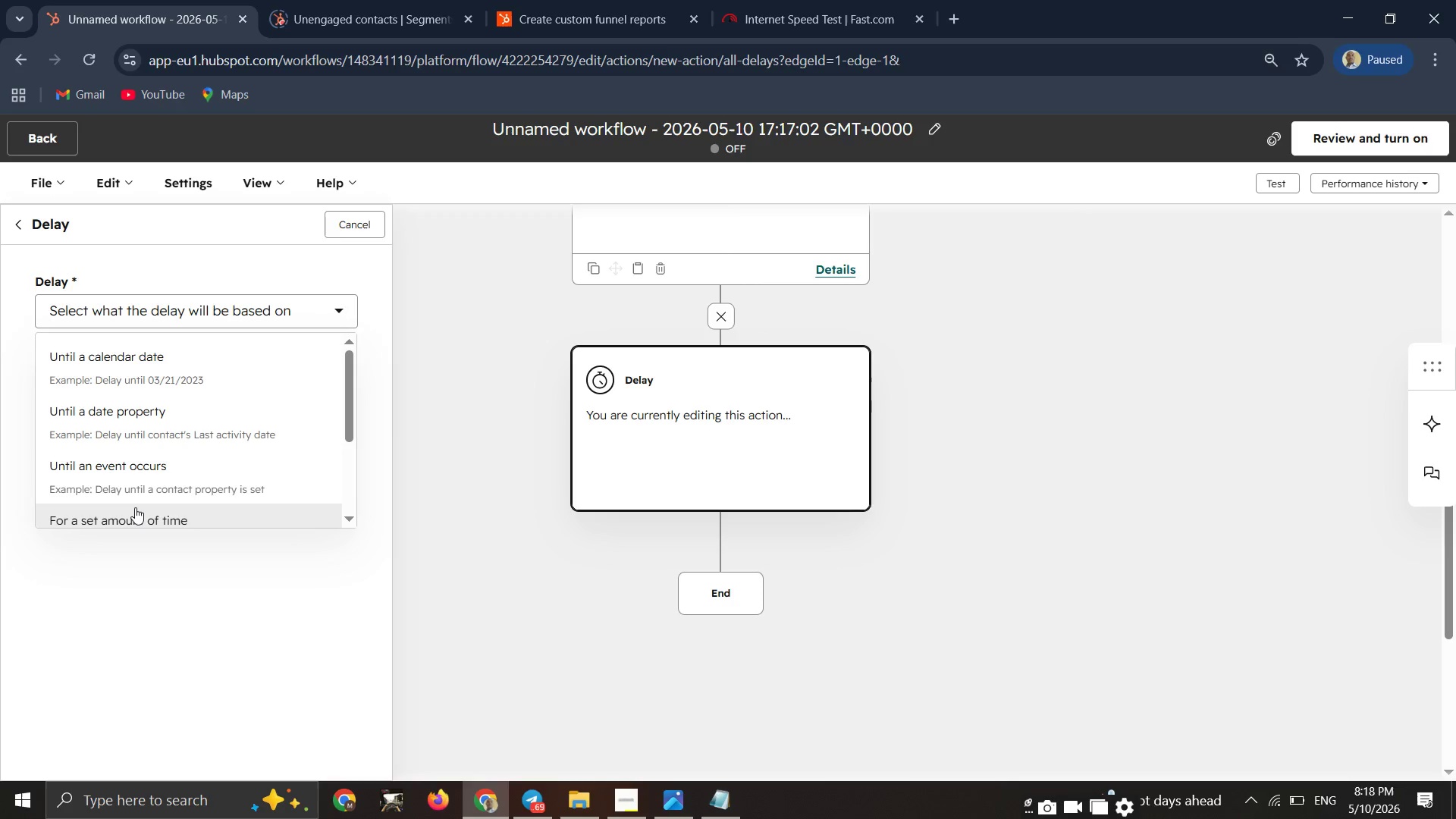 
left_click([135, 508])
 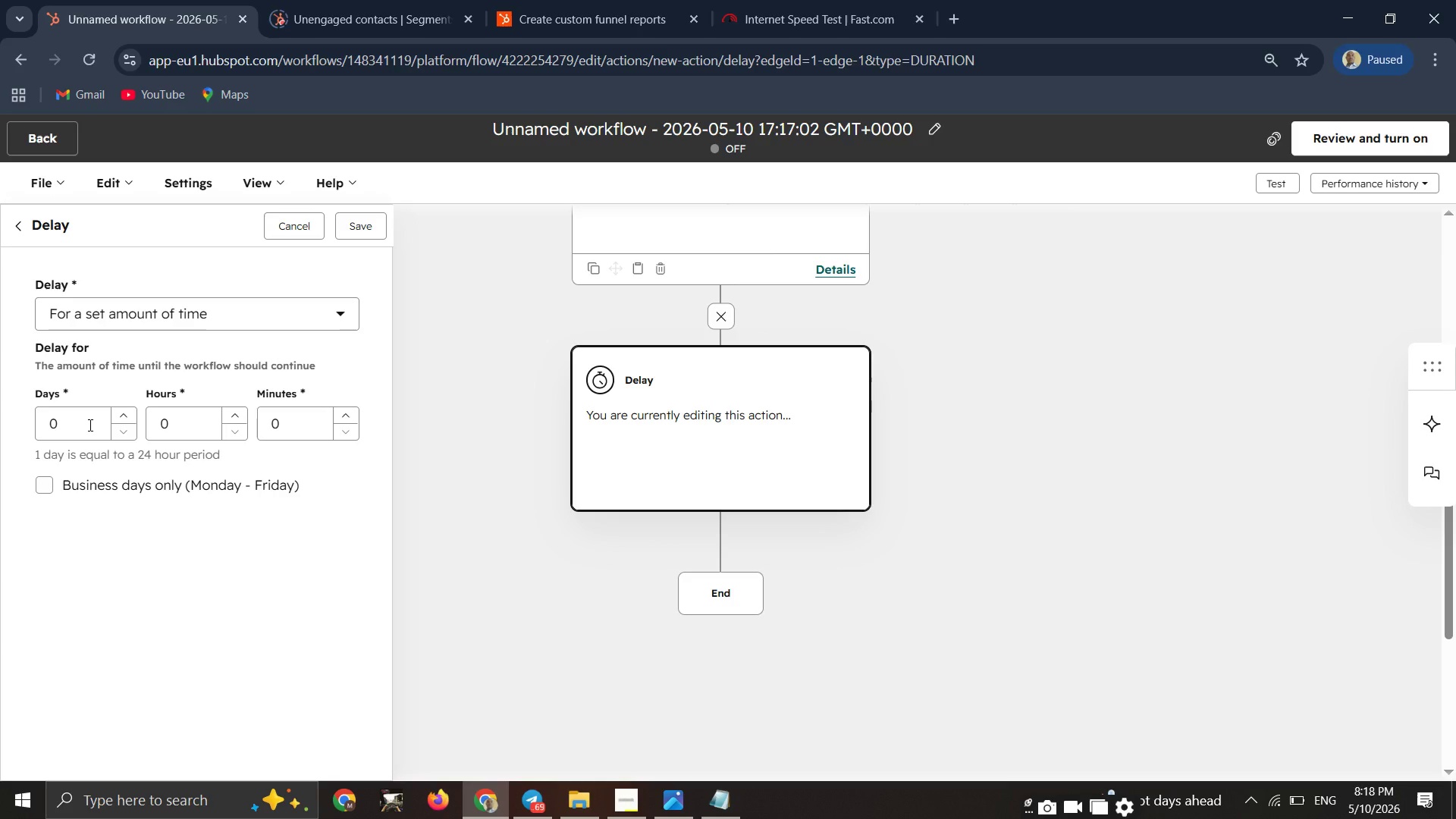 
left_click([89, 425])
 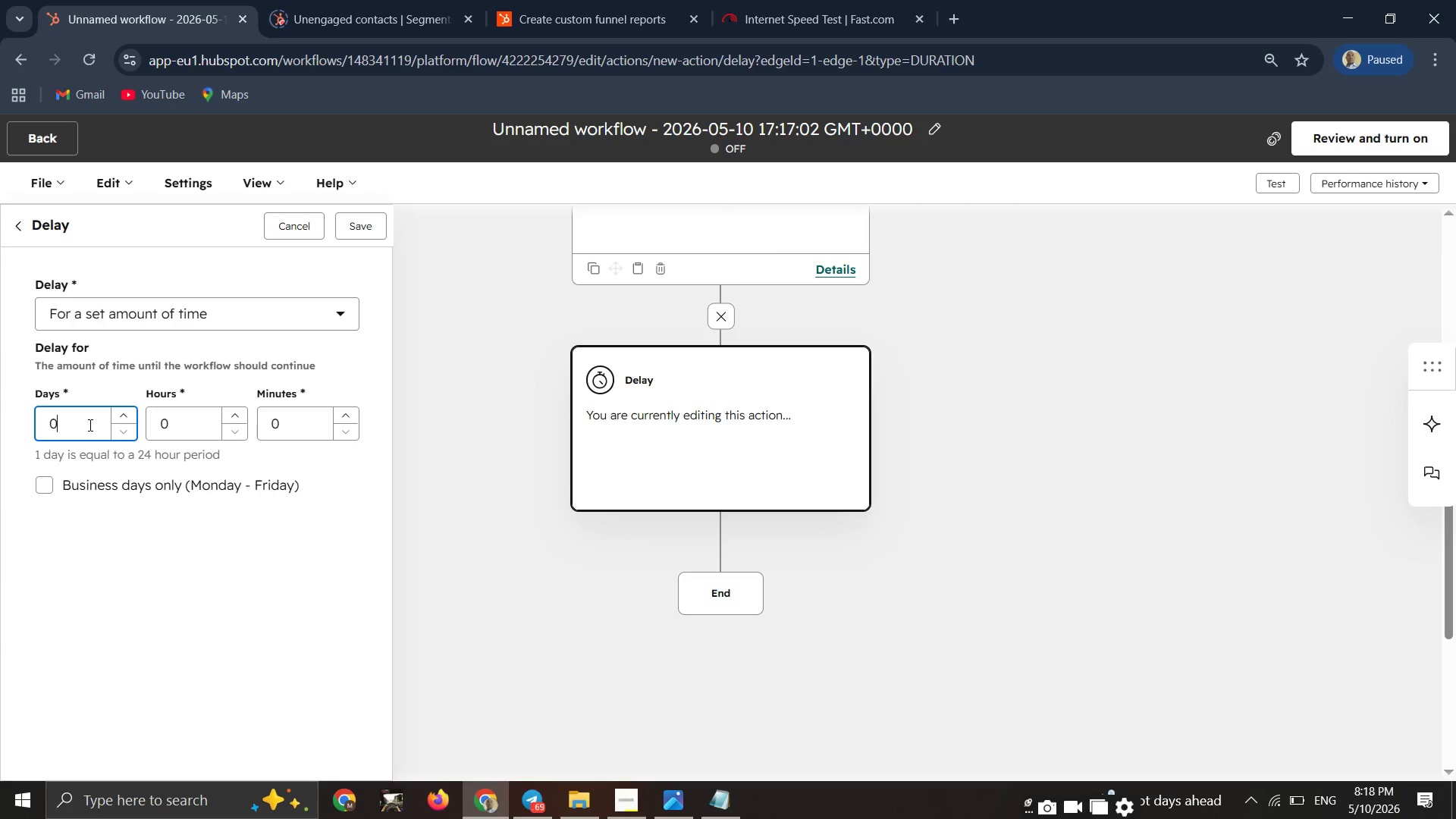 
key(Backspace)
 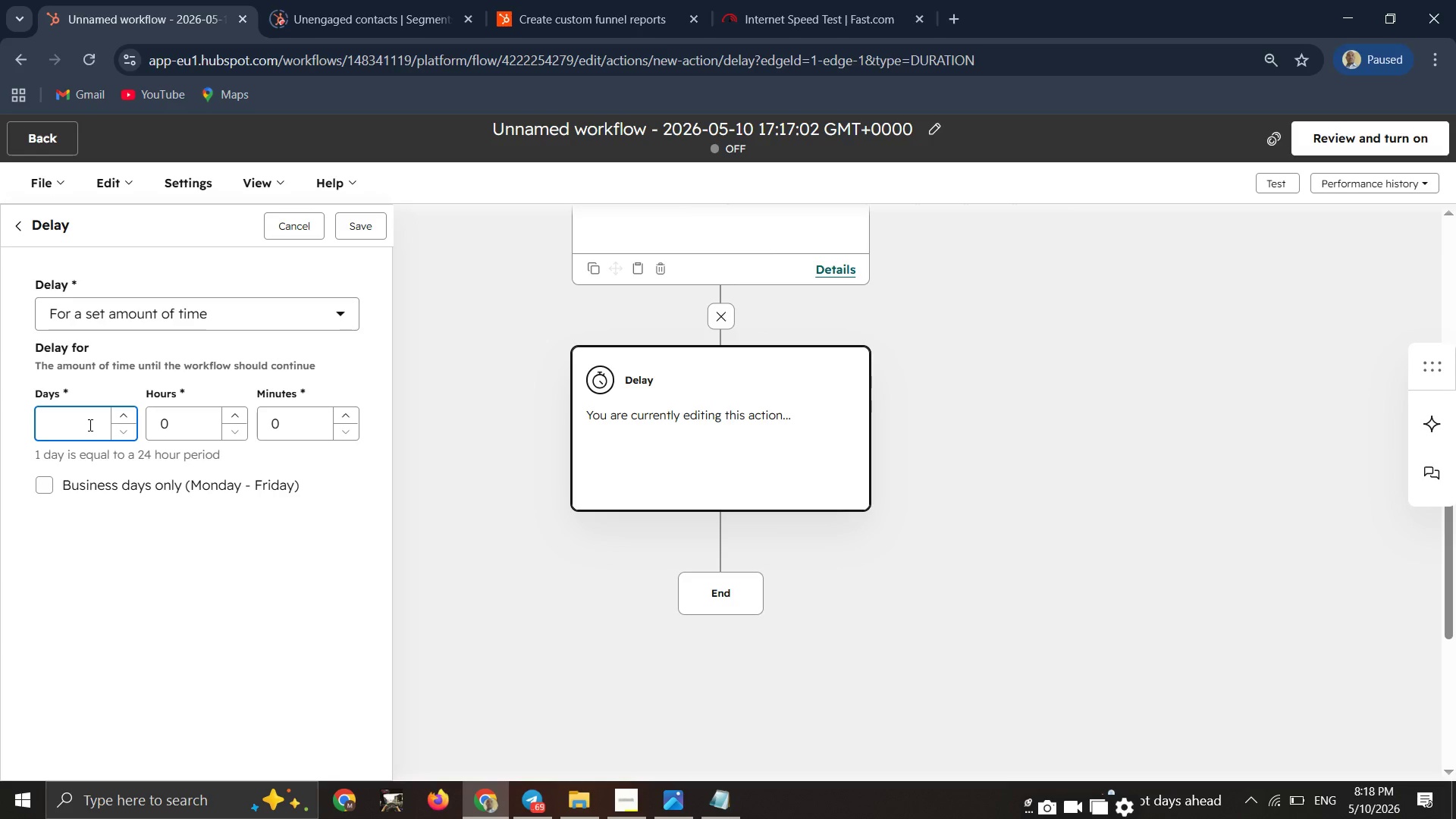 
key(3)
 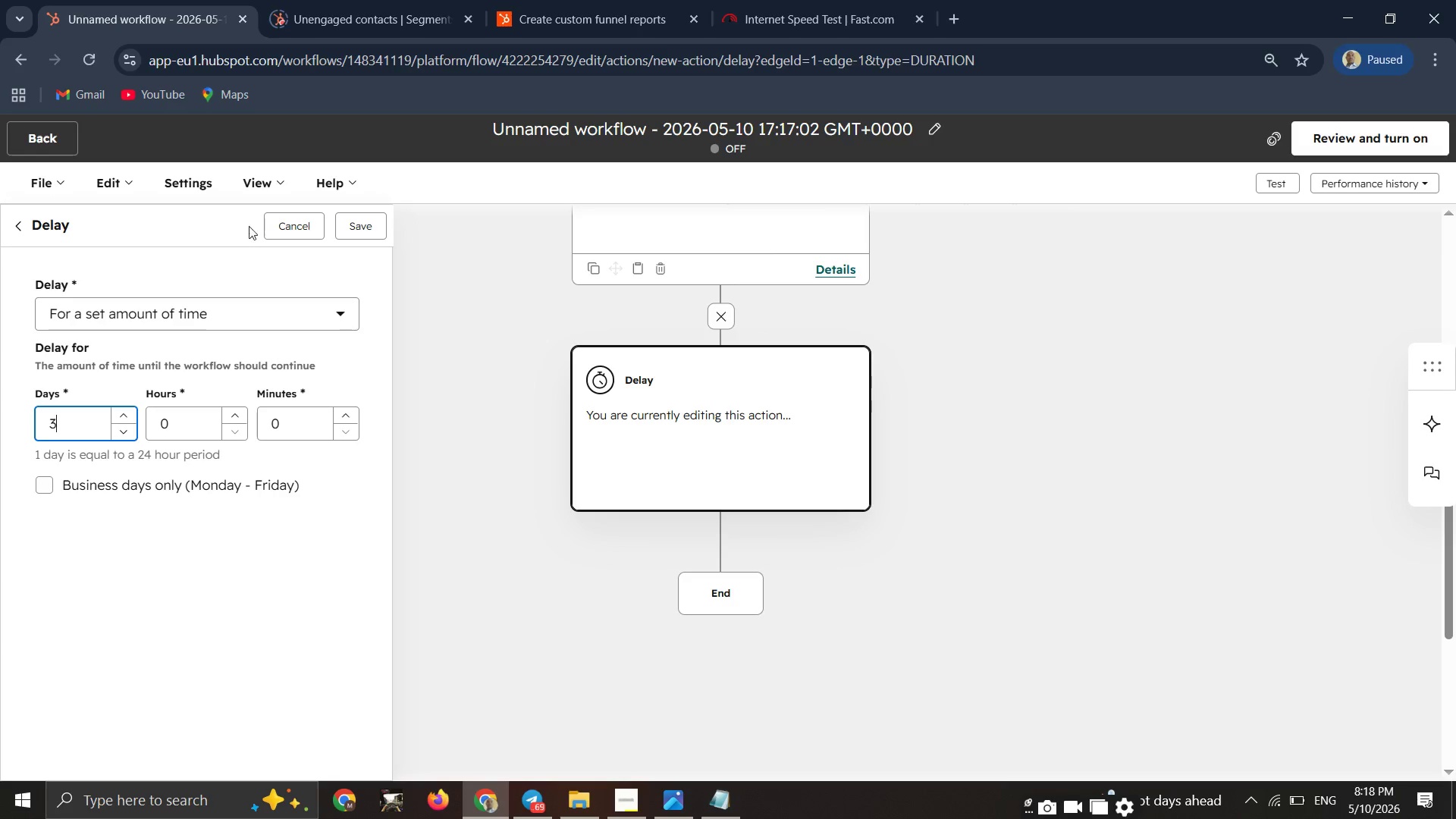 
left_click([369, 230])
 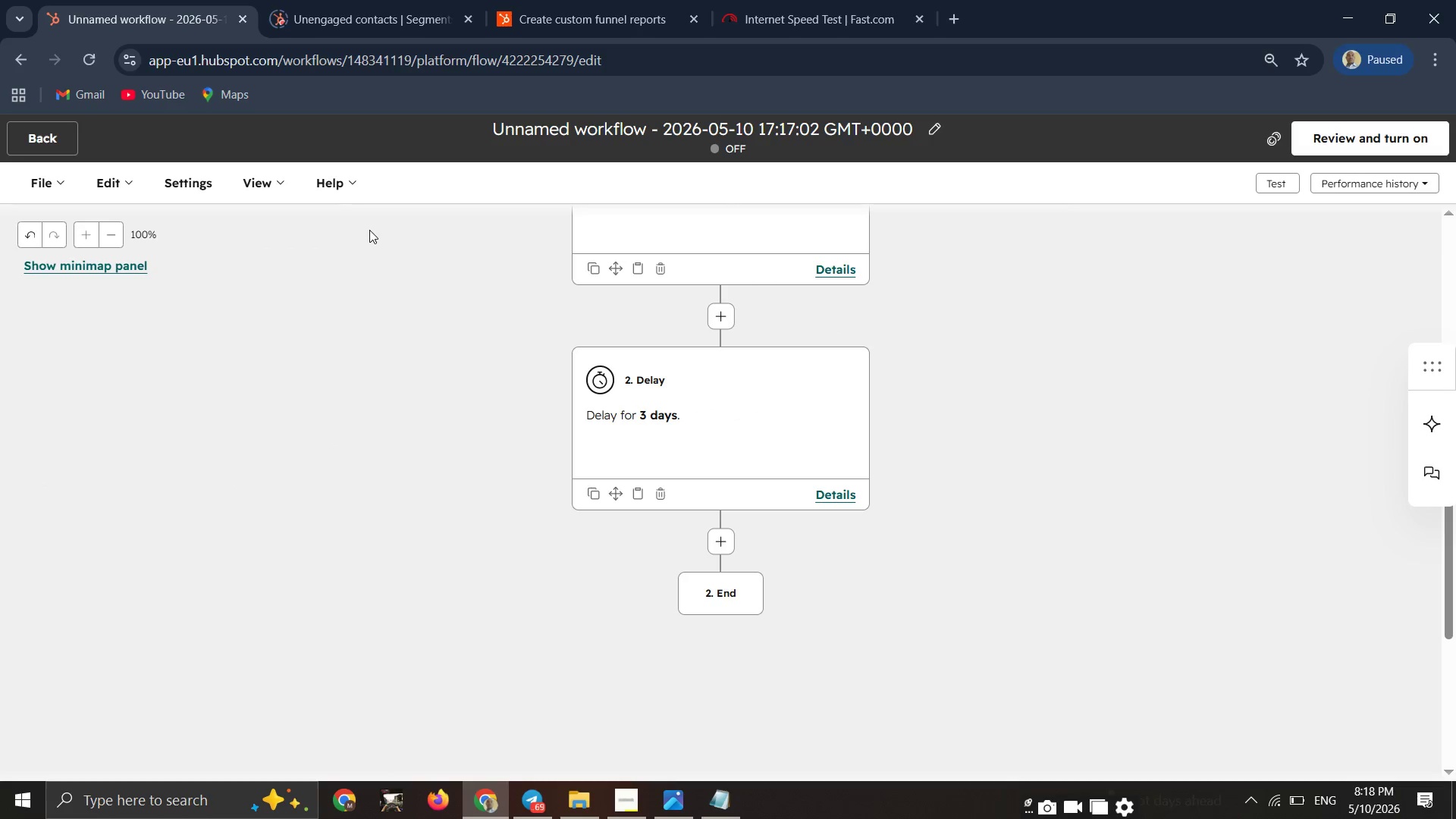 
wait(11.89)
 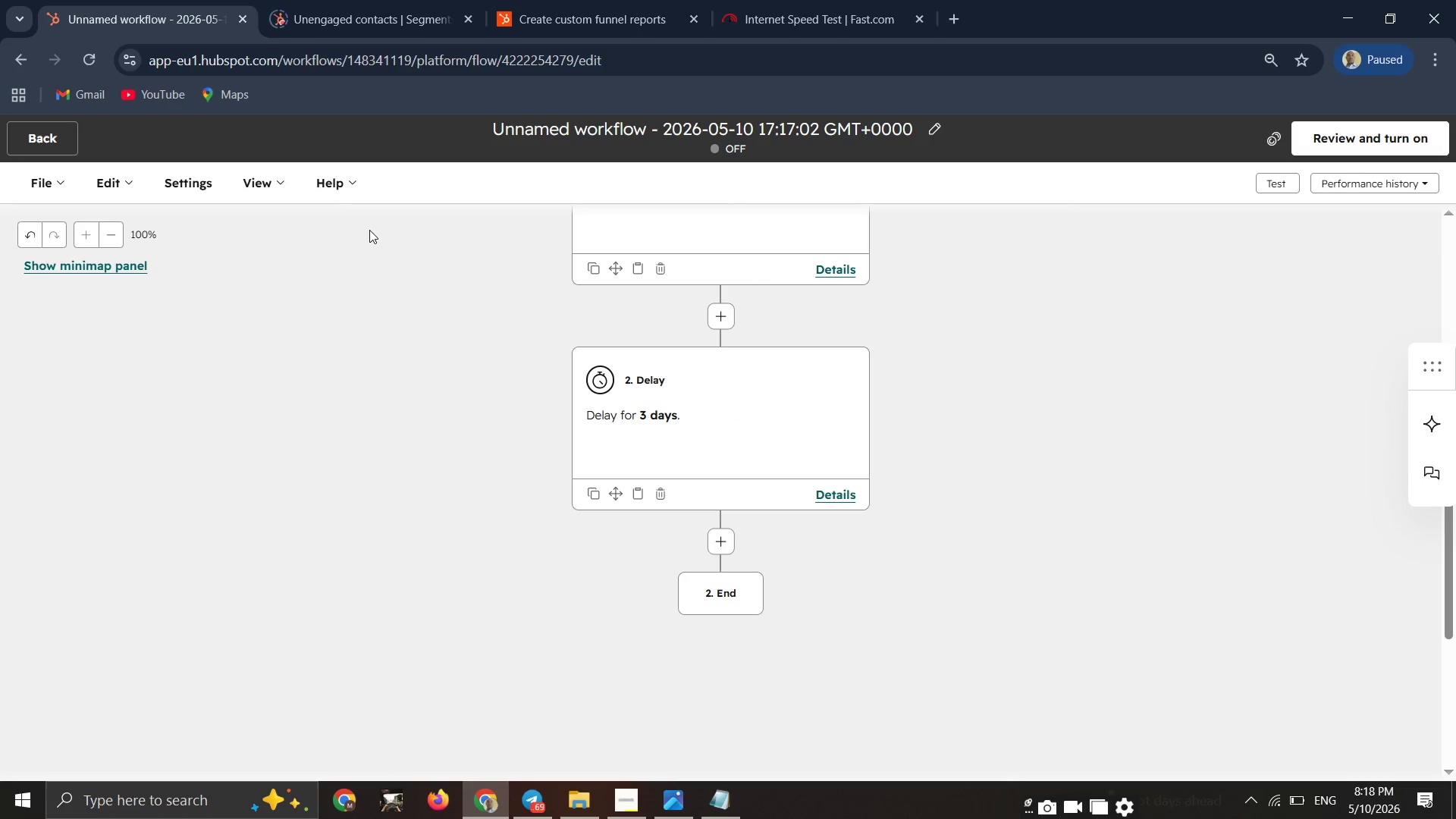 
left_click([723, 552])
 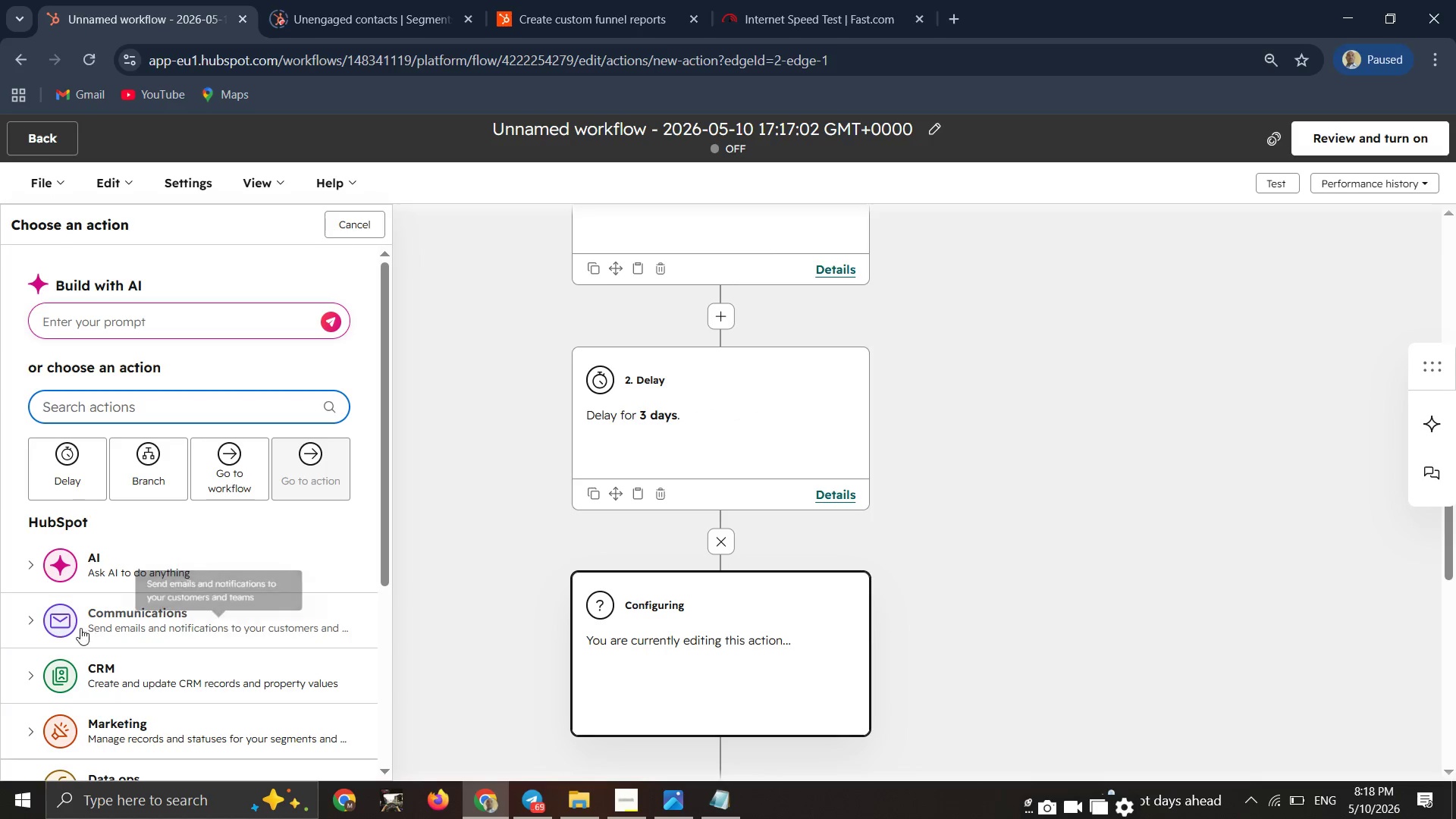 
left_click([27, 624])
 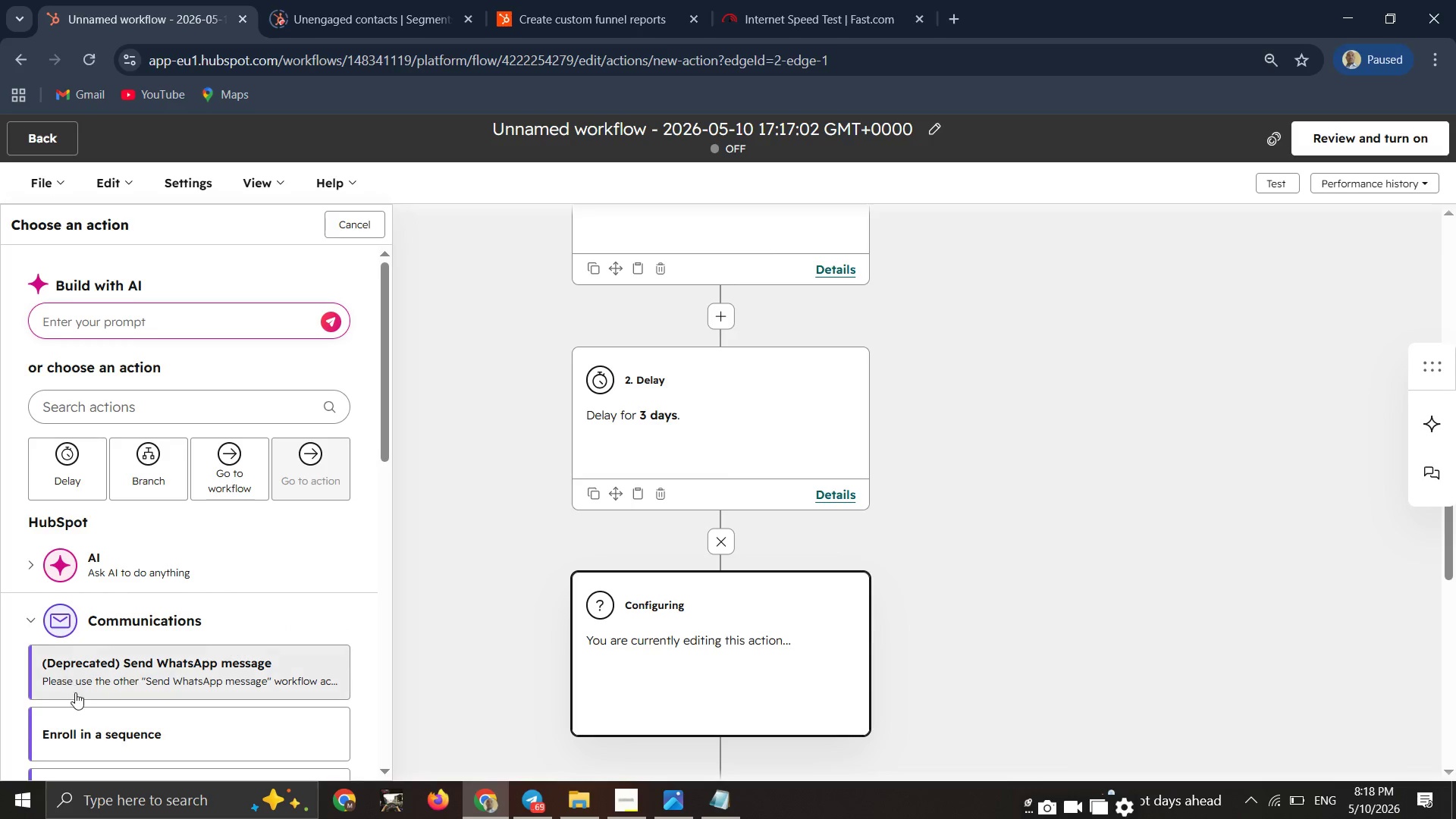 
scroll: coordinate [76, 693], scroll_direction: down, amount: 1.0
 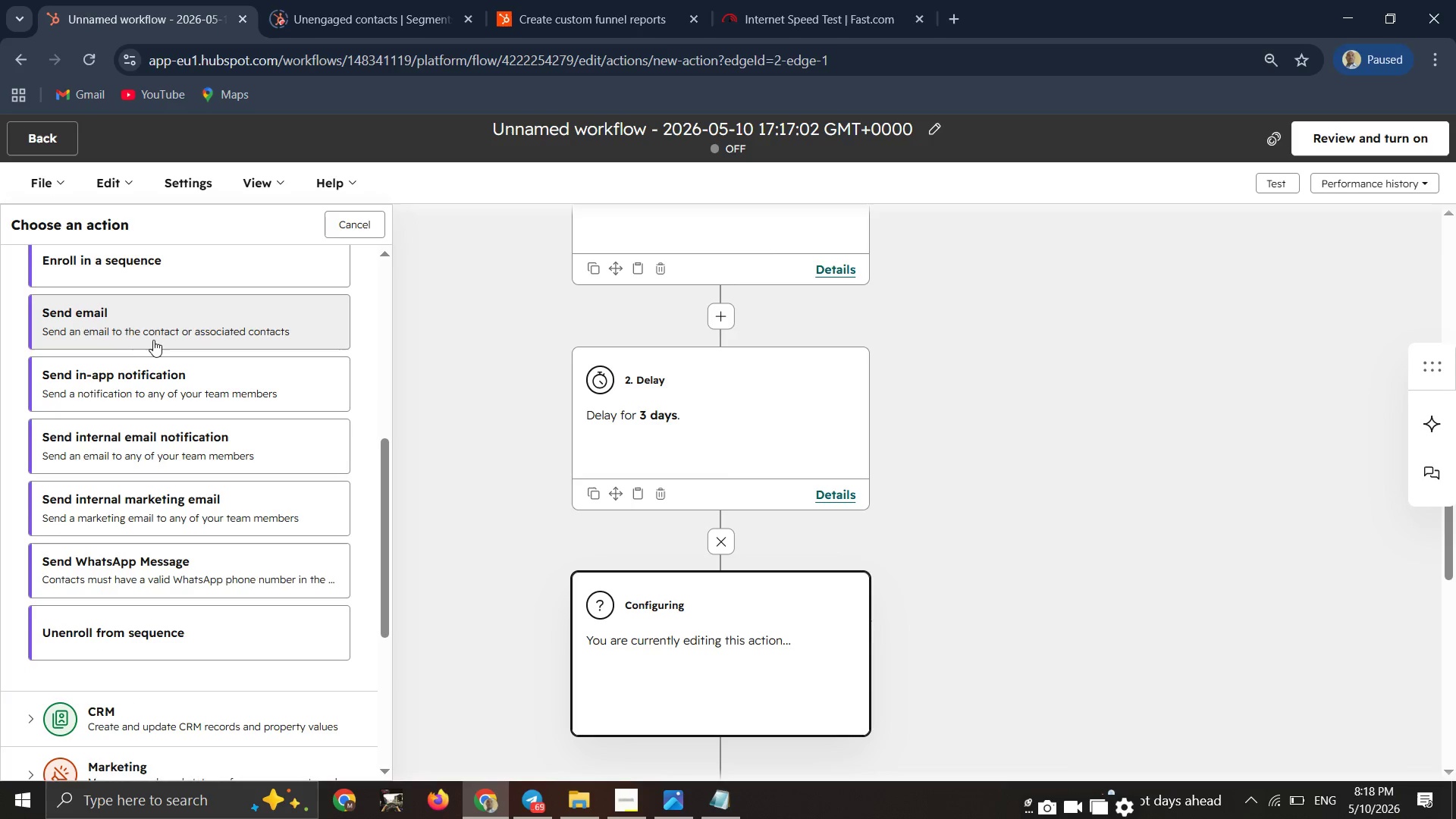 
left_click([155, 337])
 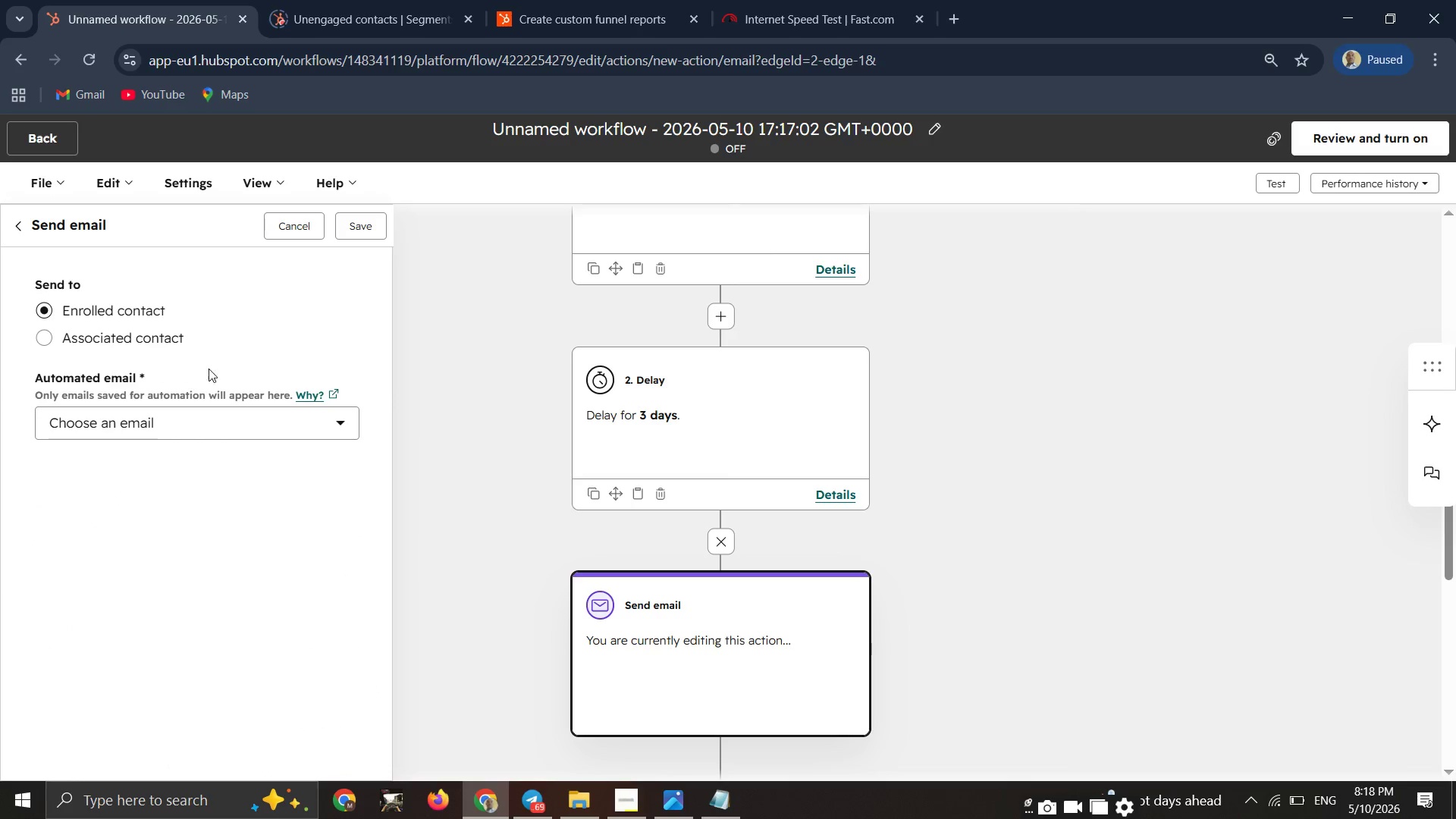 
left_click([210, 429])
 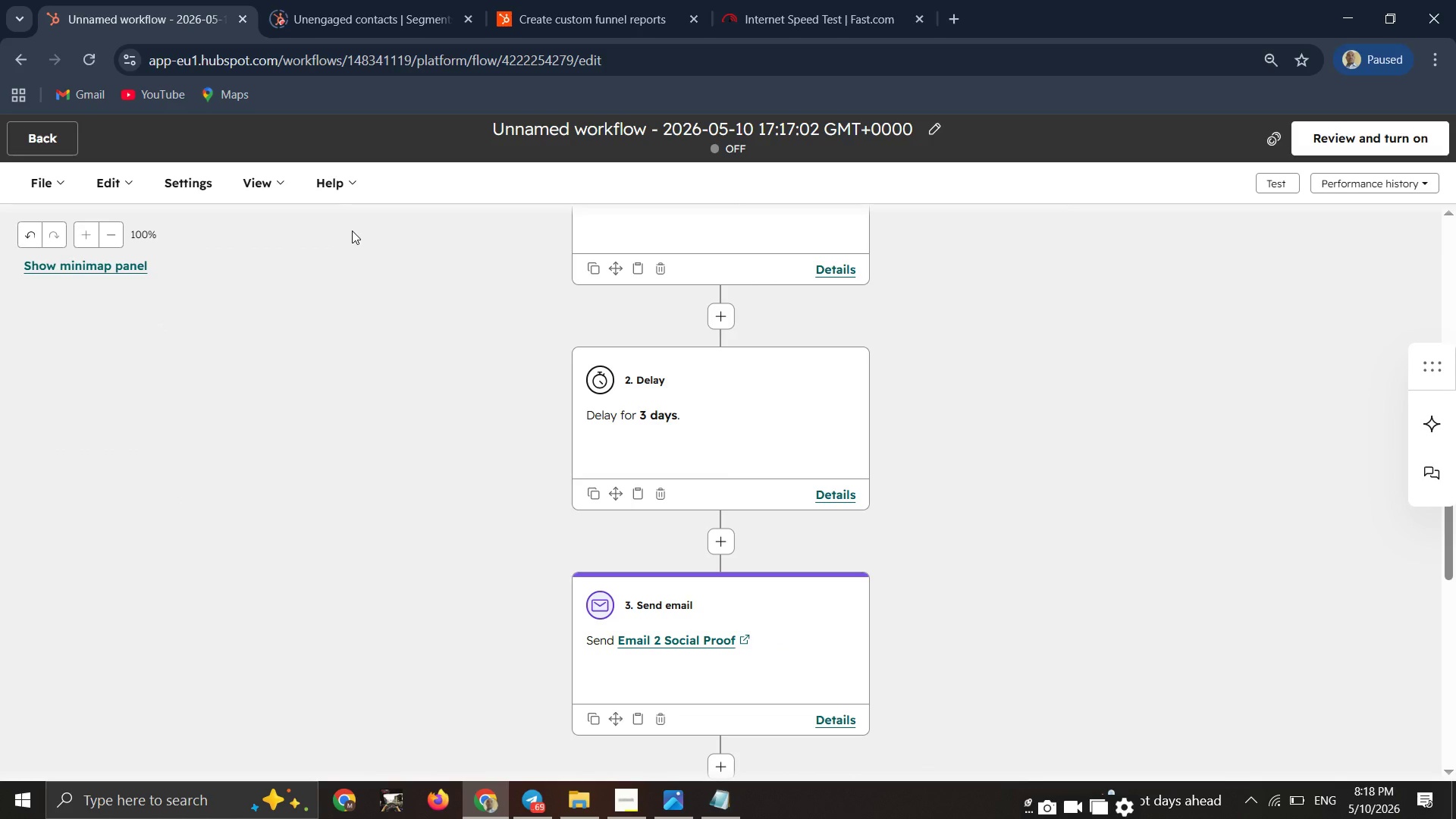 
wait(19.64)
 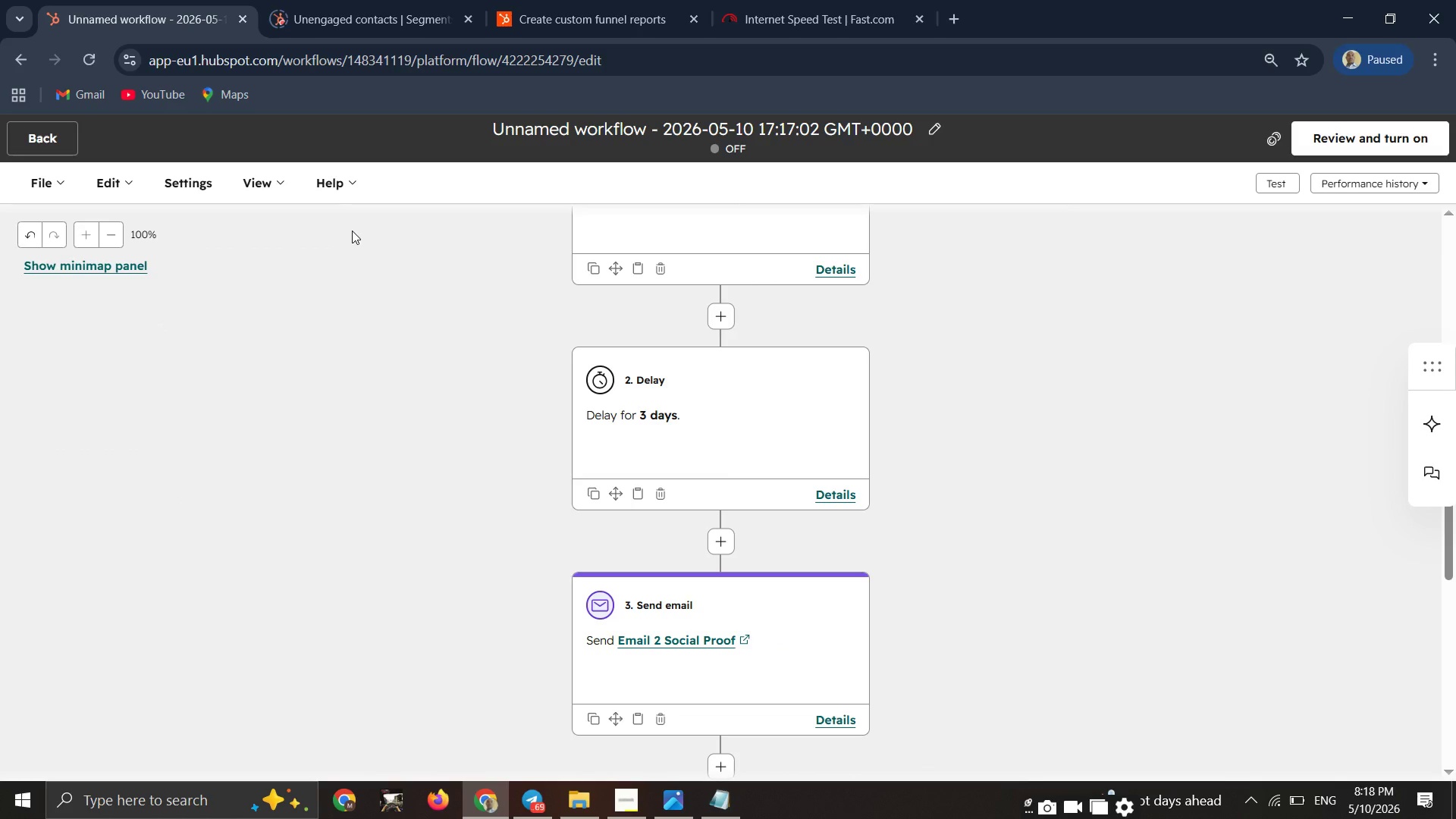 
scroll: coordinate [441, 513], scroll_direction: down, amount: 1.0
 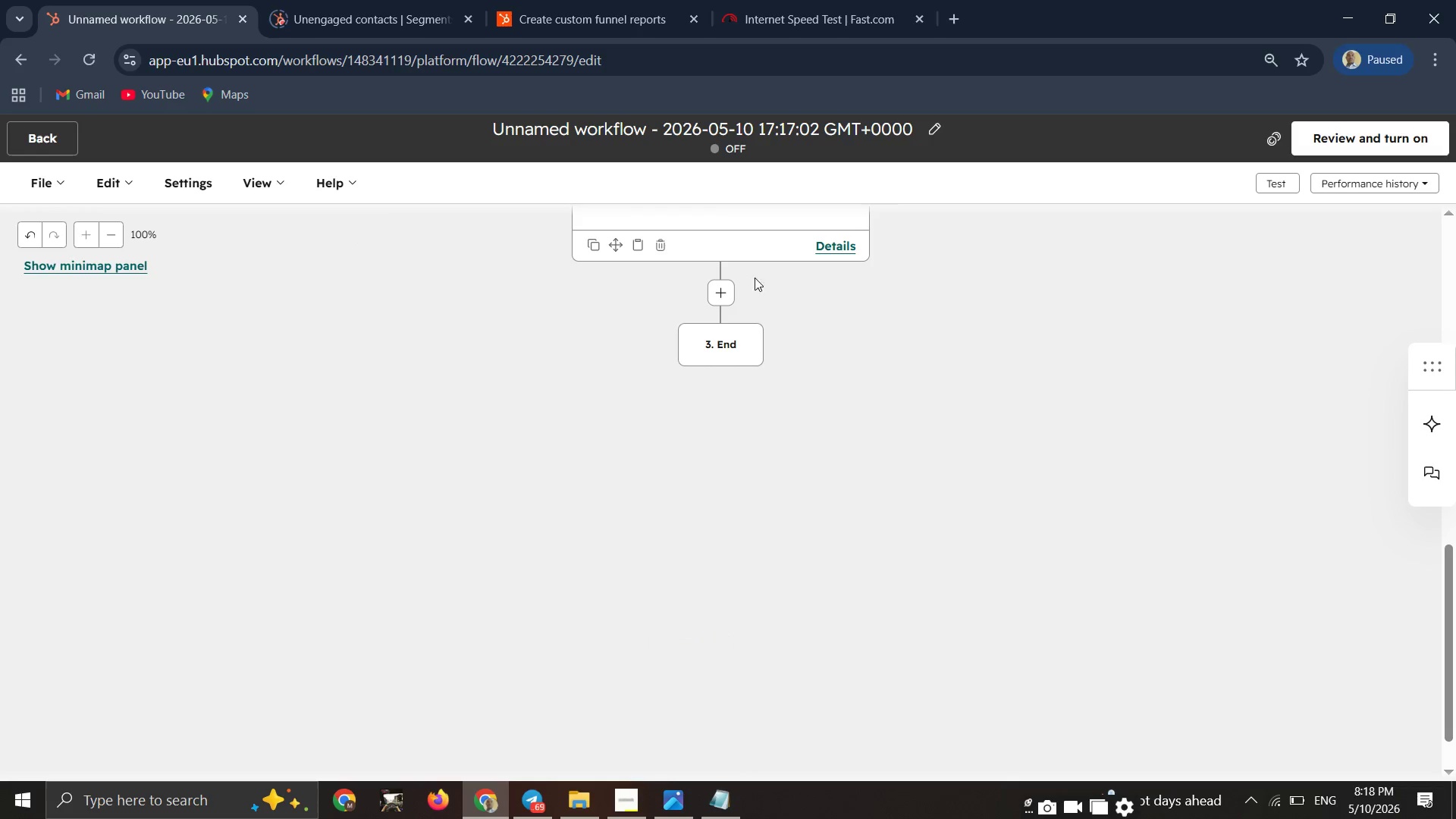 
mouse_move([715, 310])
 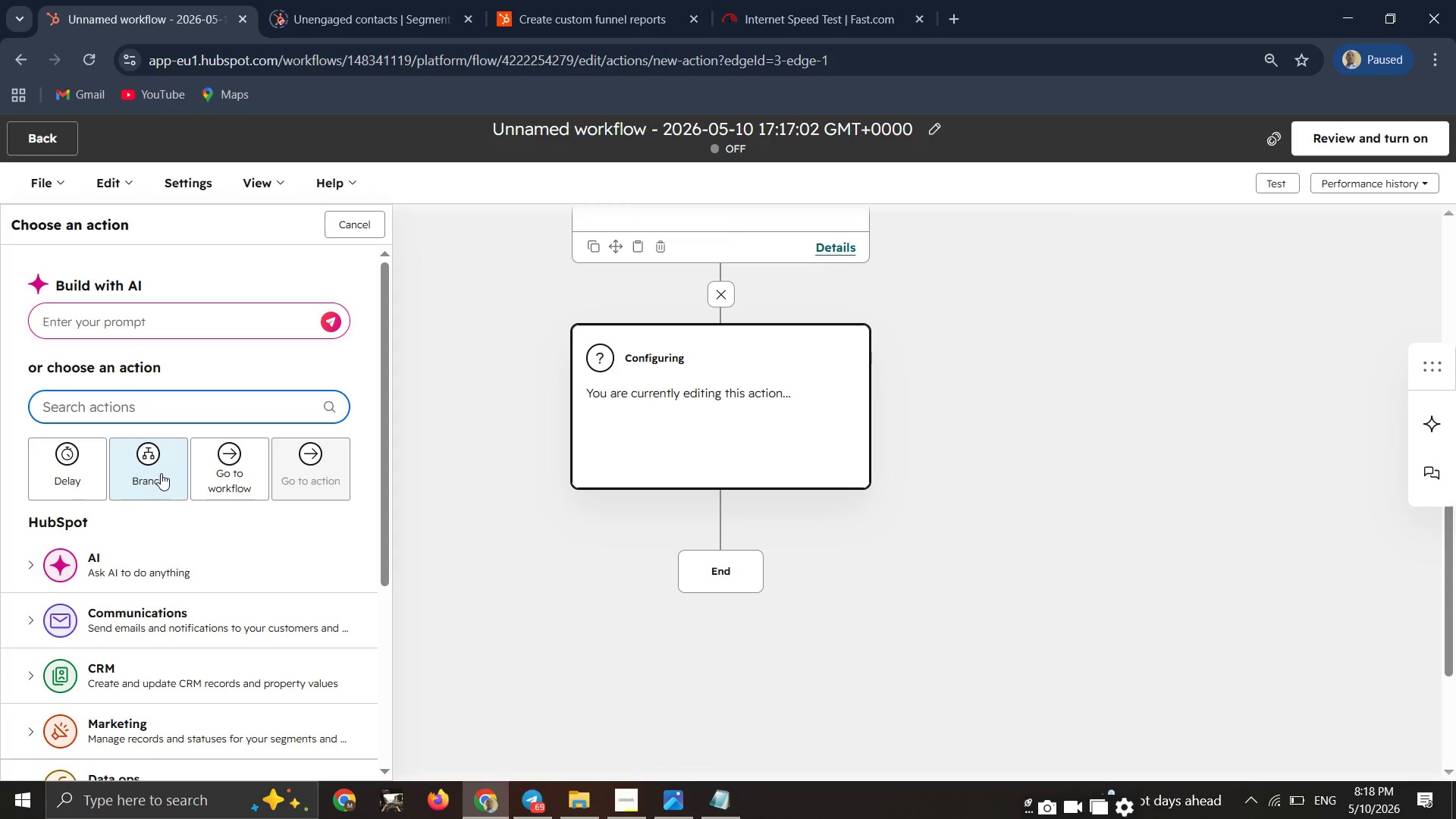 
left_click_drag(start_coordinate=[161, 475], to_coordinate=[163, 480])
 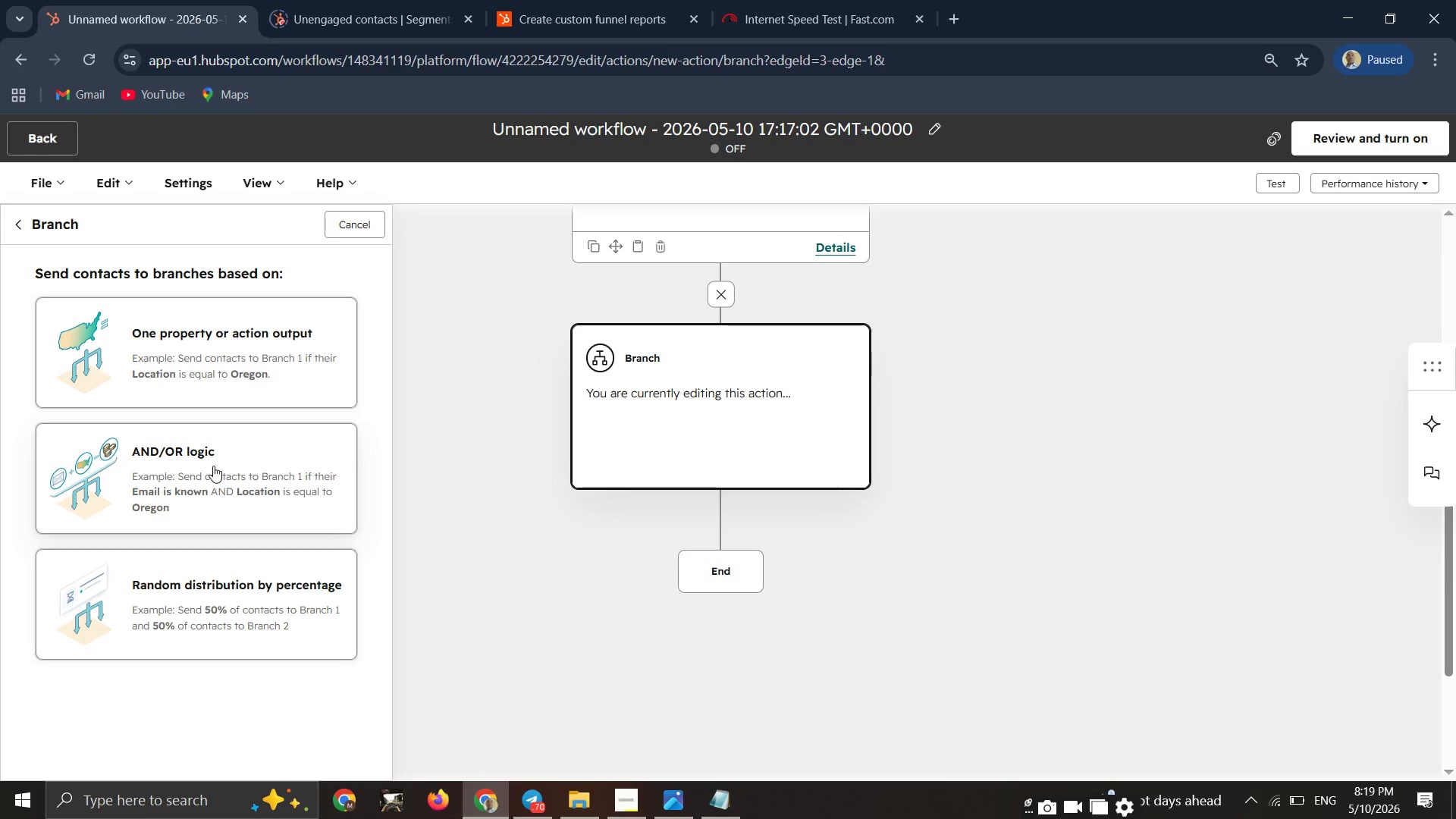 
wait(32.27)
 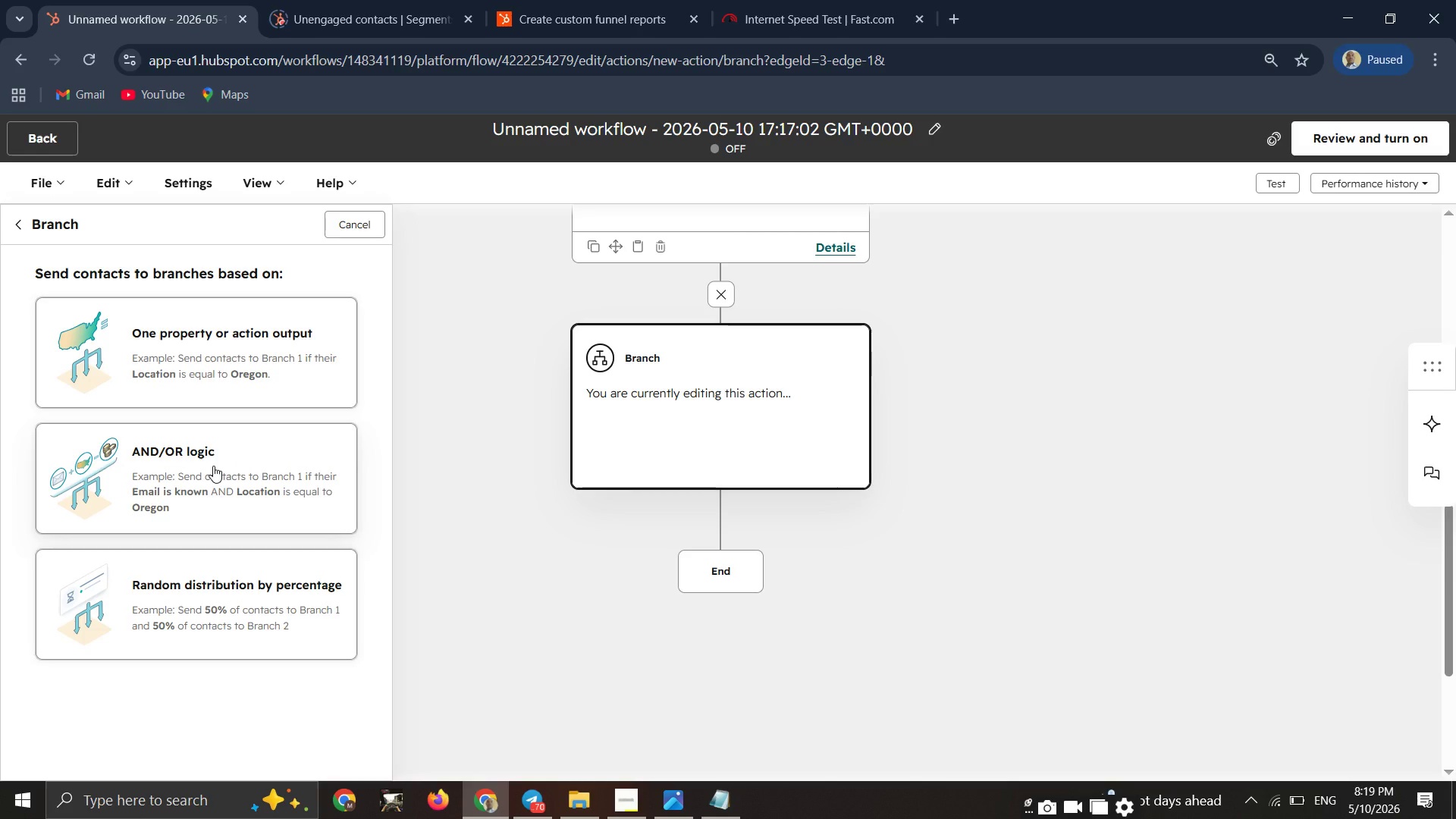 
left_click([263, 378])
 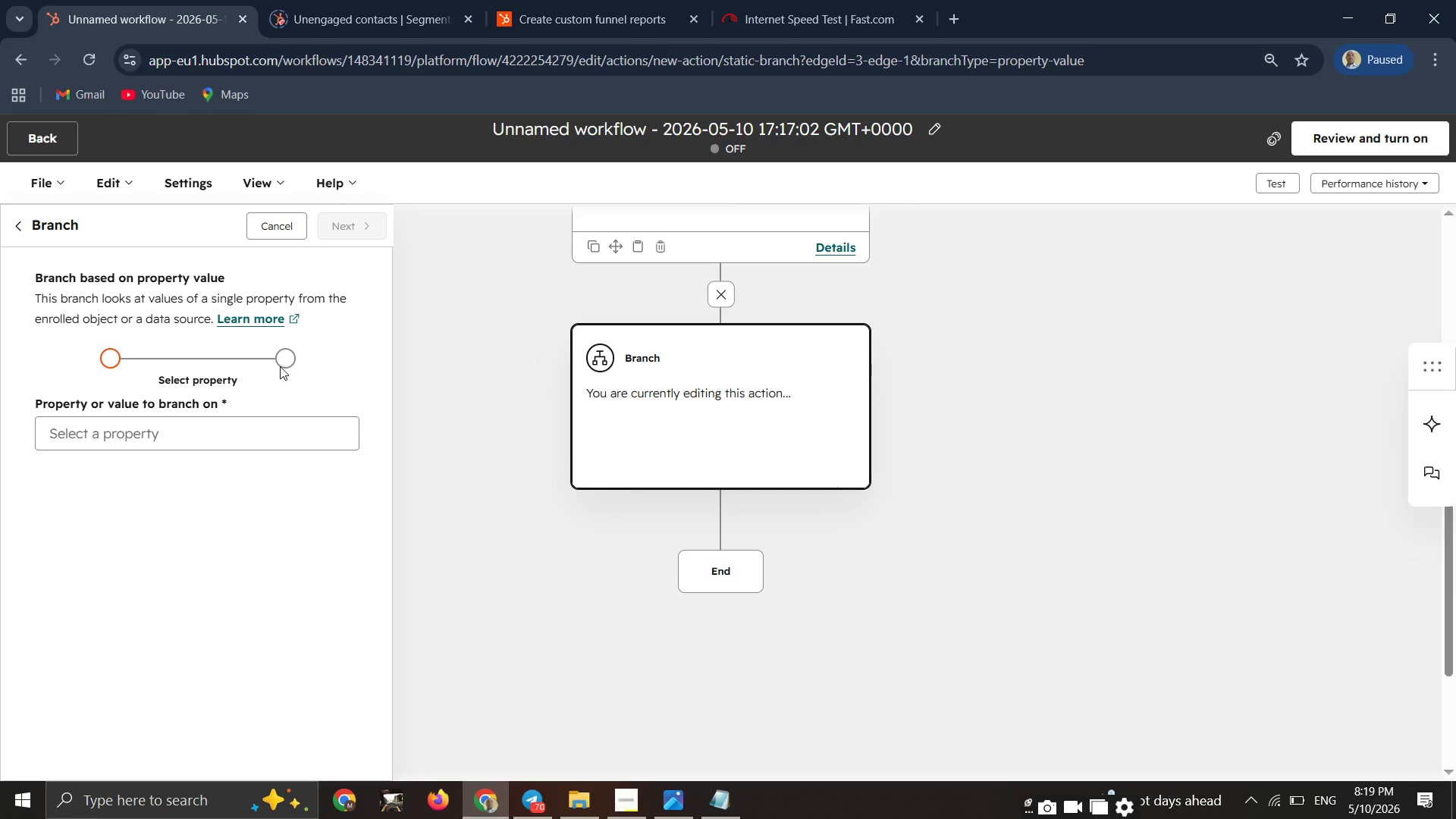 
wait(20.47)
 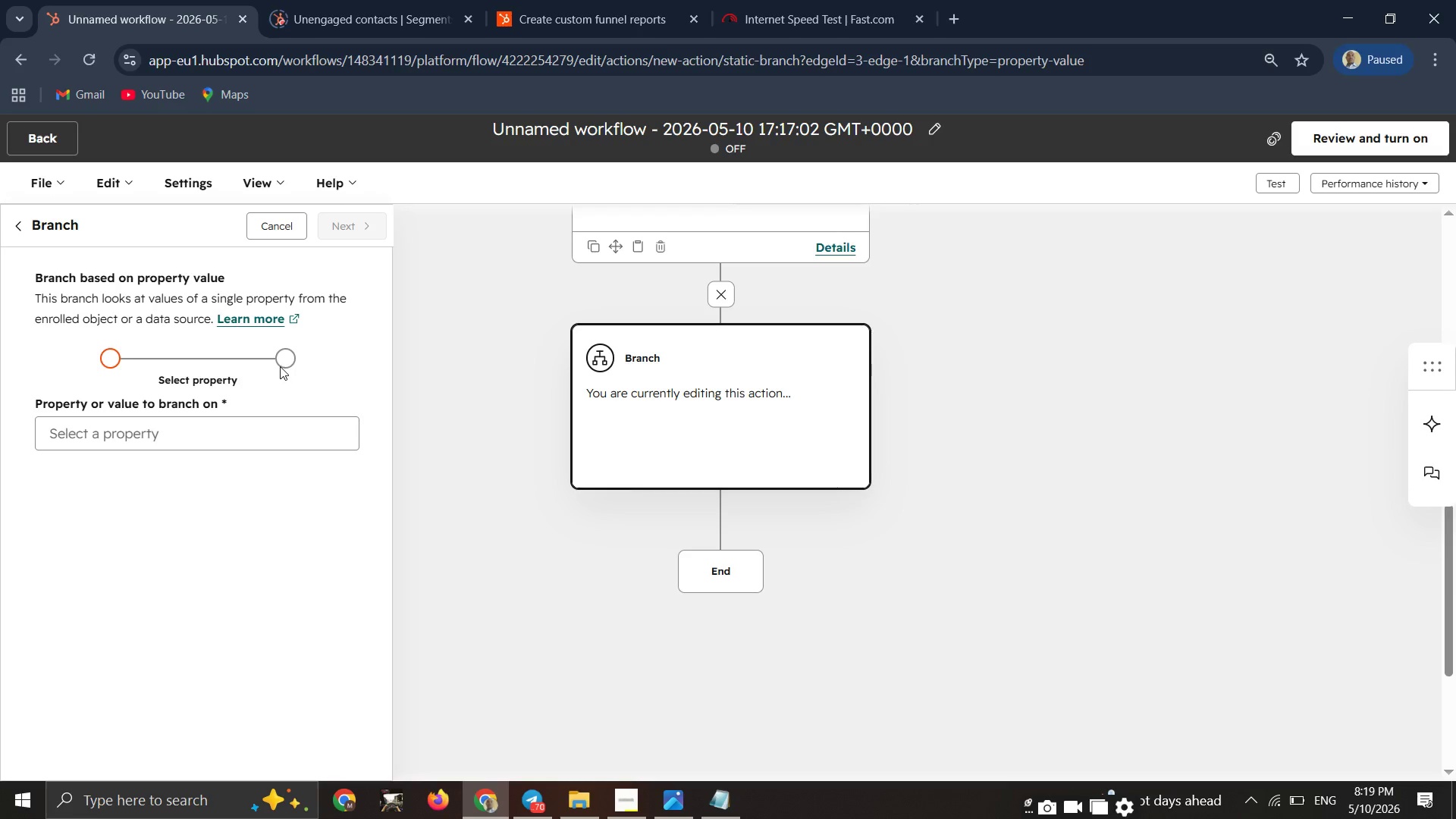 
left_click([129, 448])
 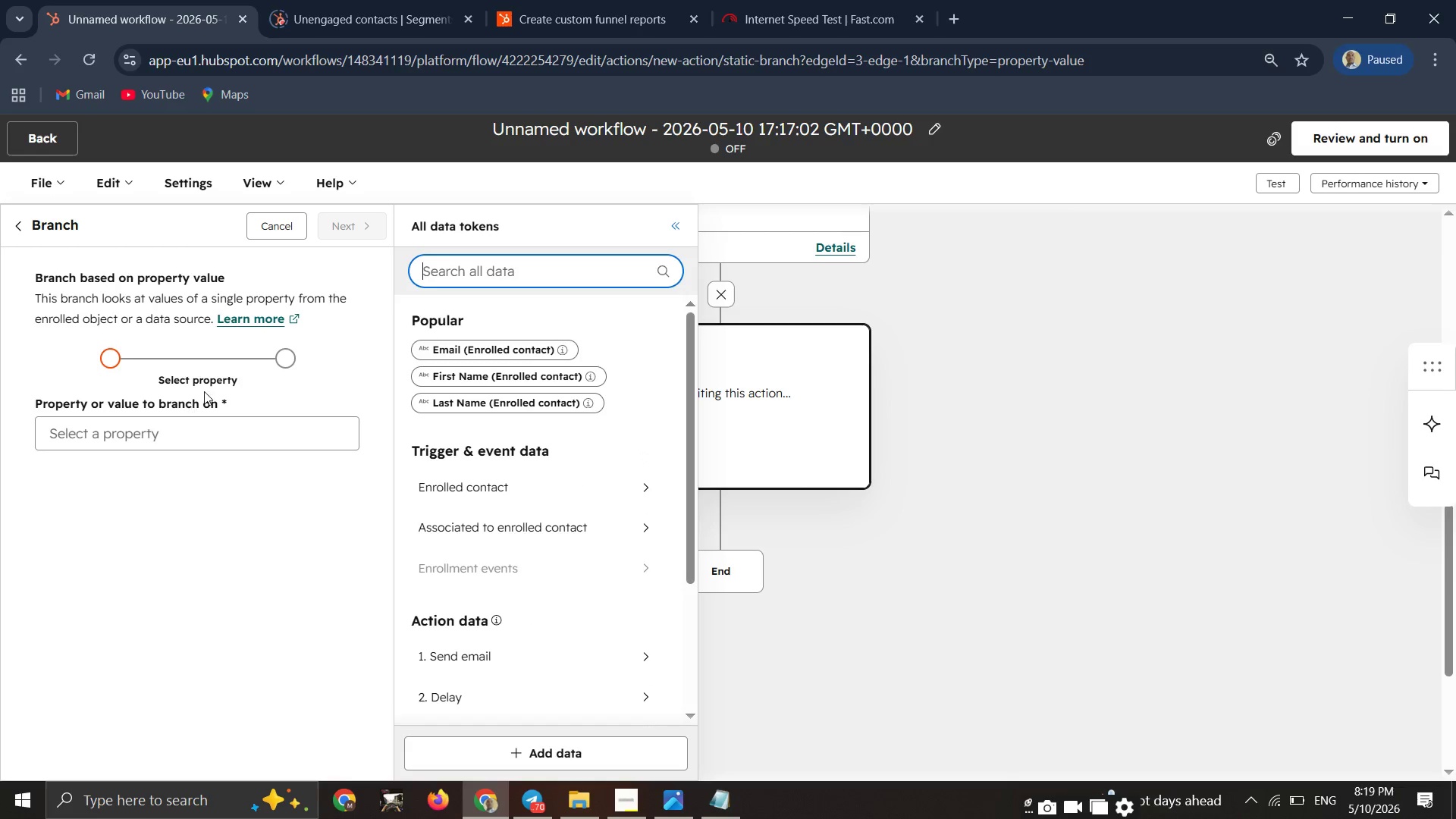 
wait(6.05)
 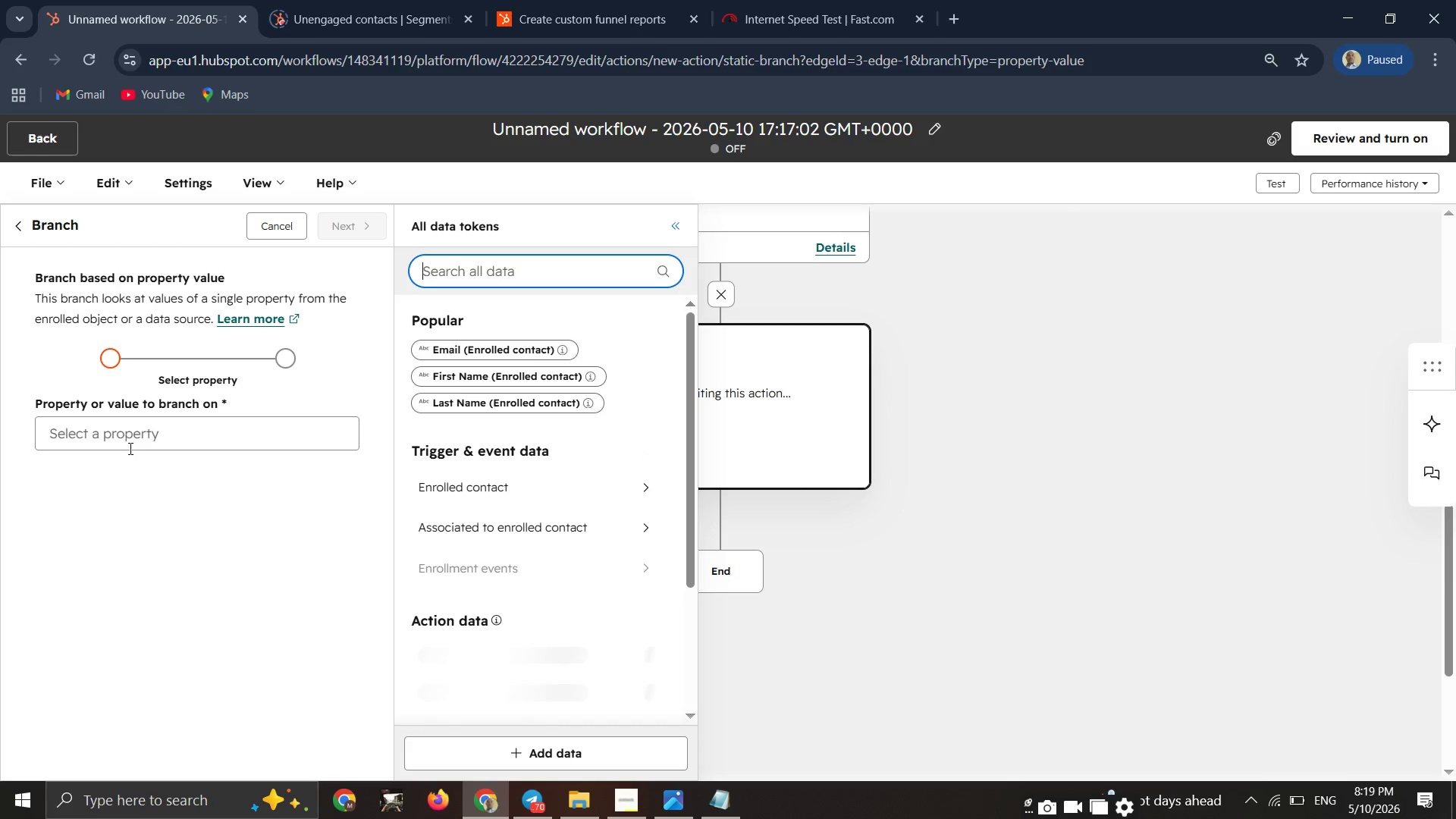 
left_click([492, 281])
 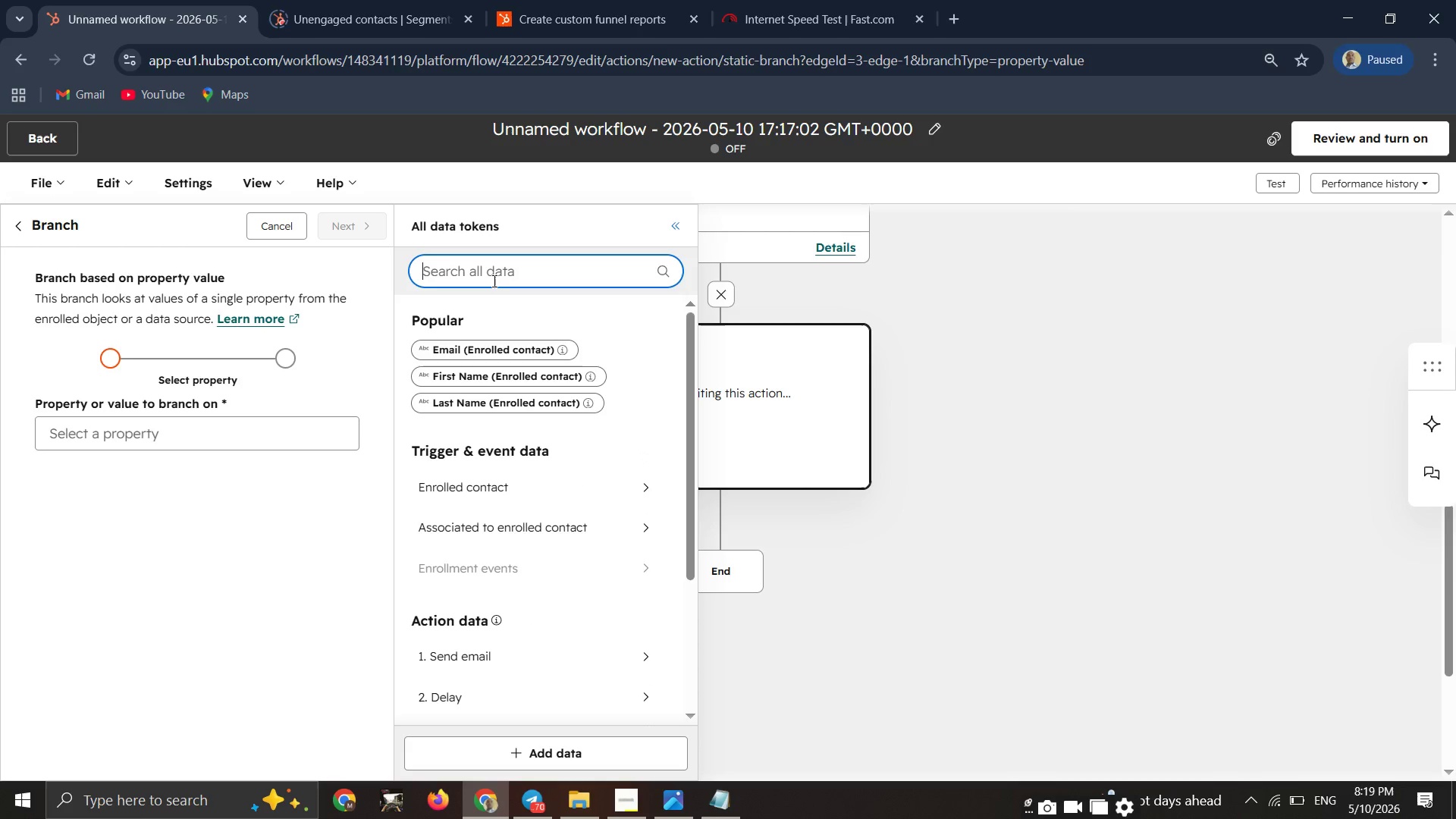 
type(clicked)
 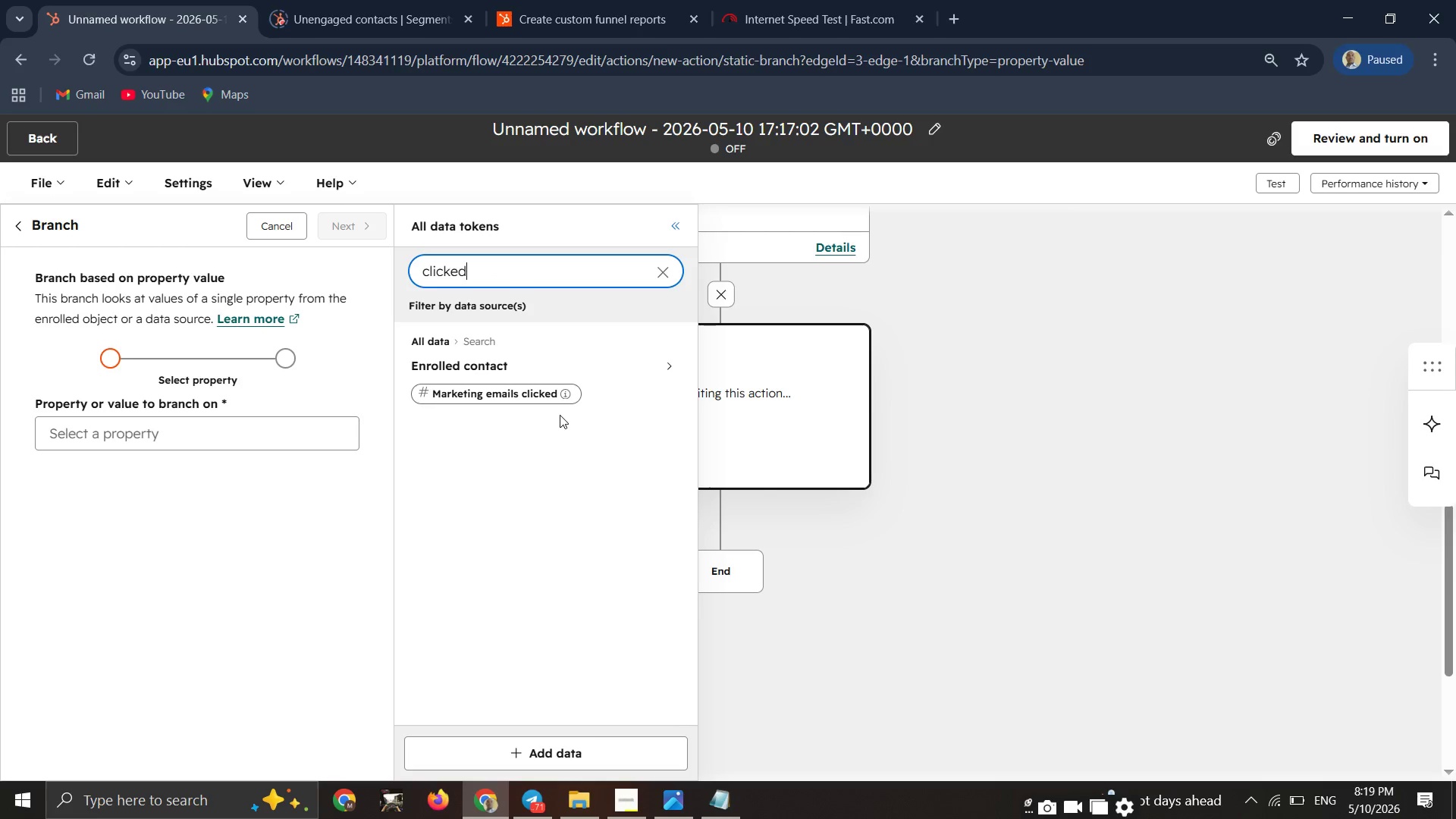 
left_click([521, 401])
 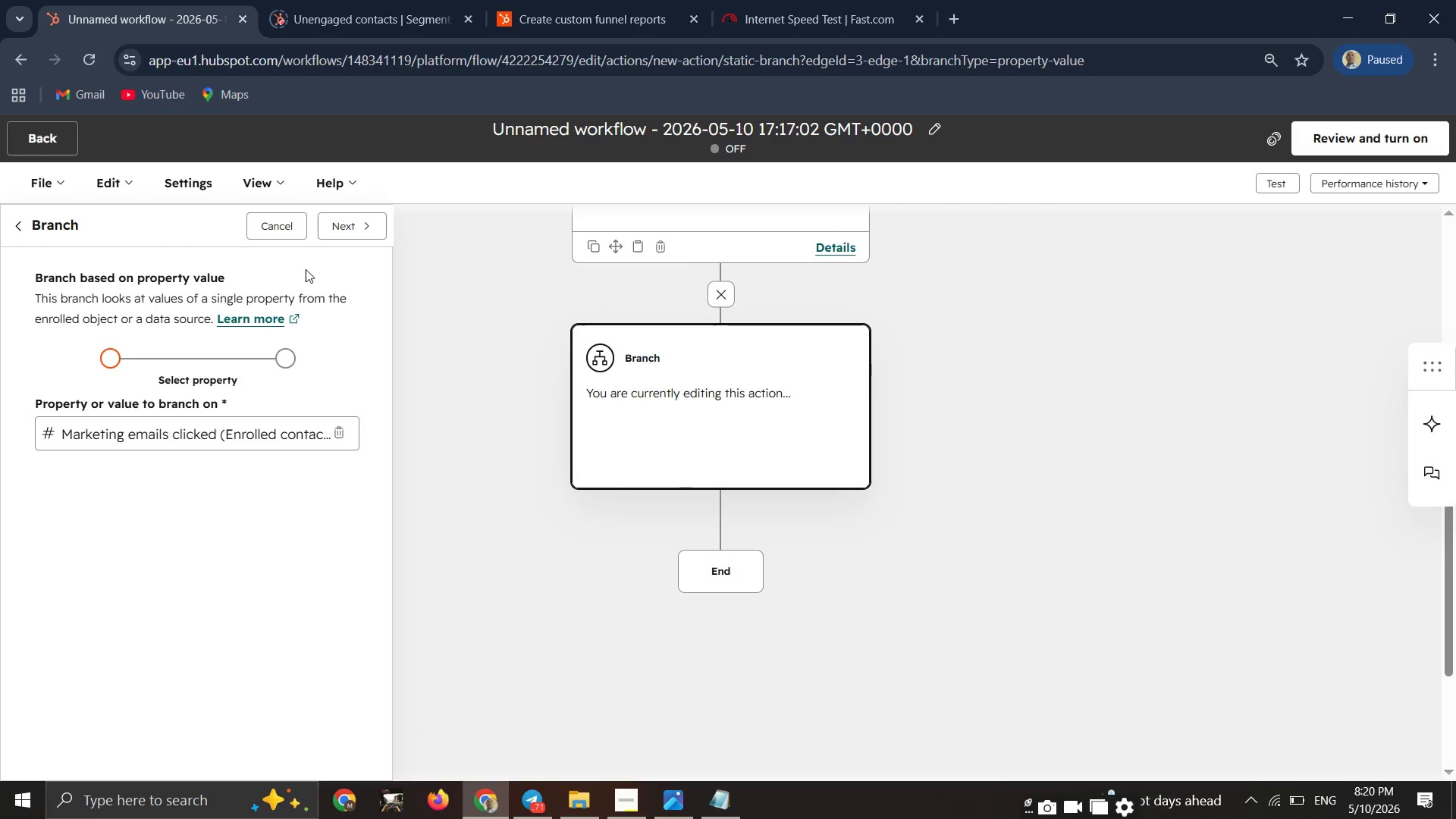 
left_click([340, 238])
 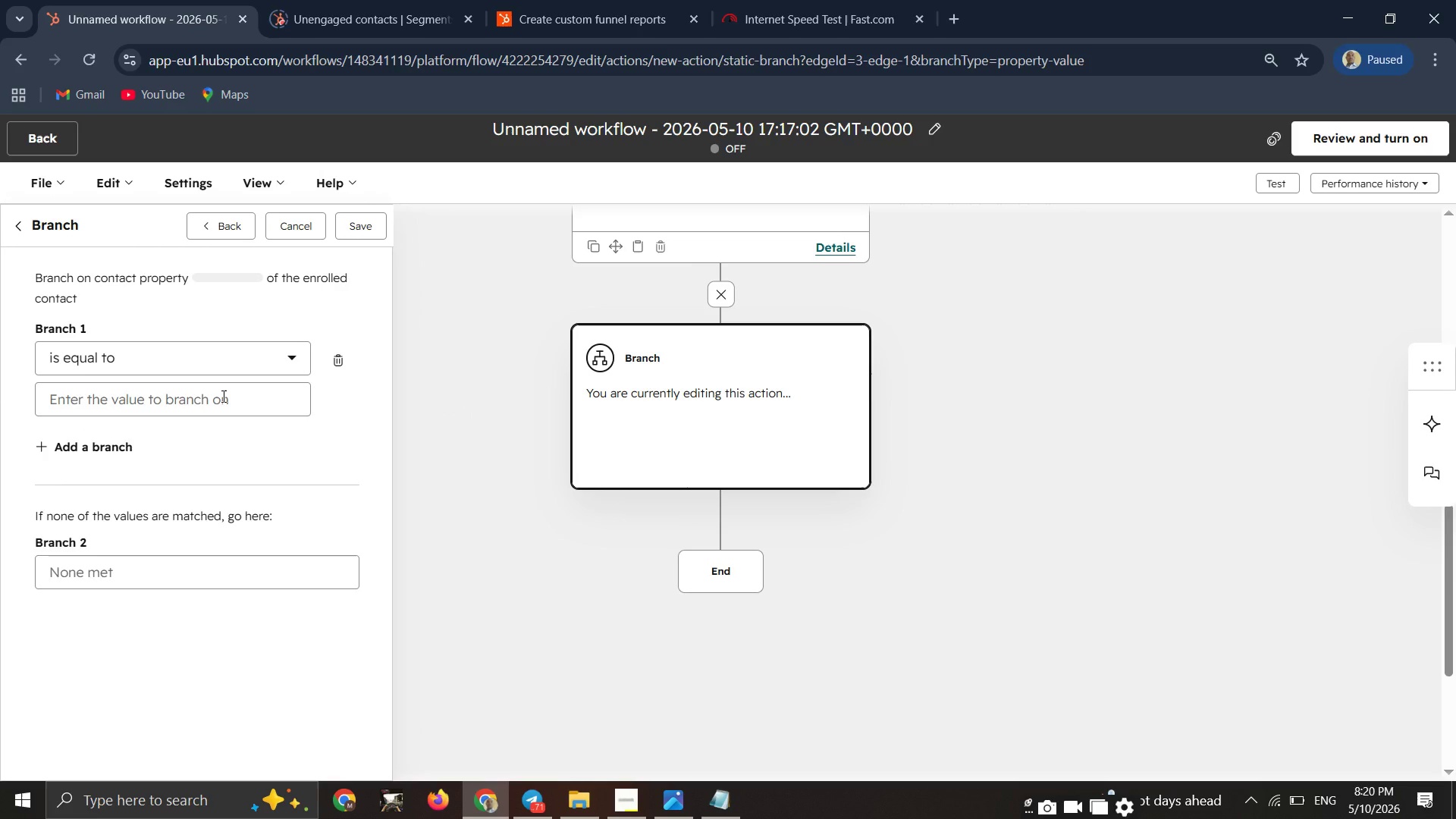 
left_click([222, 396])
 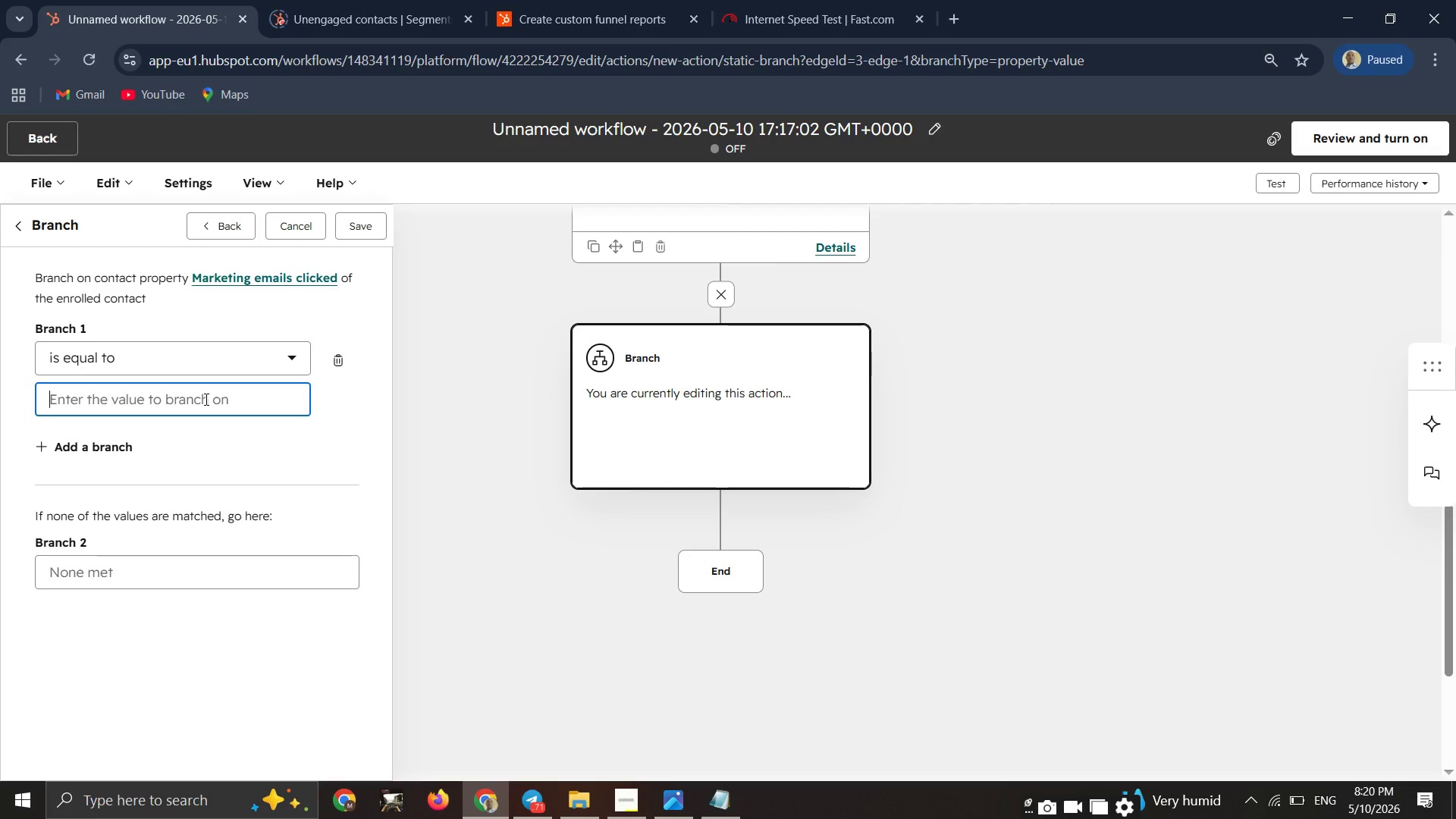 
wait(27.3)
 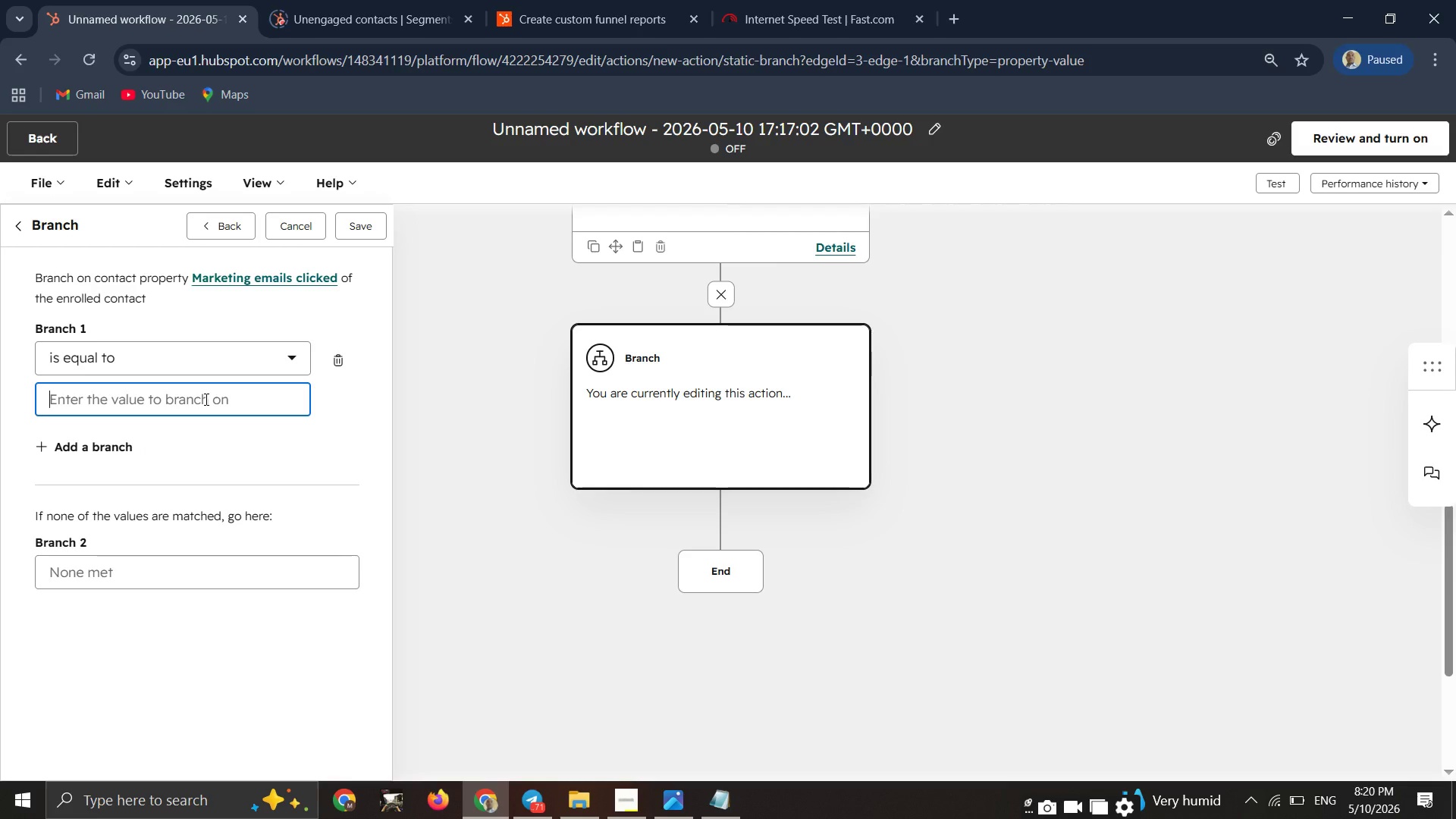 
type(YES)
 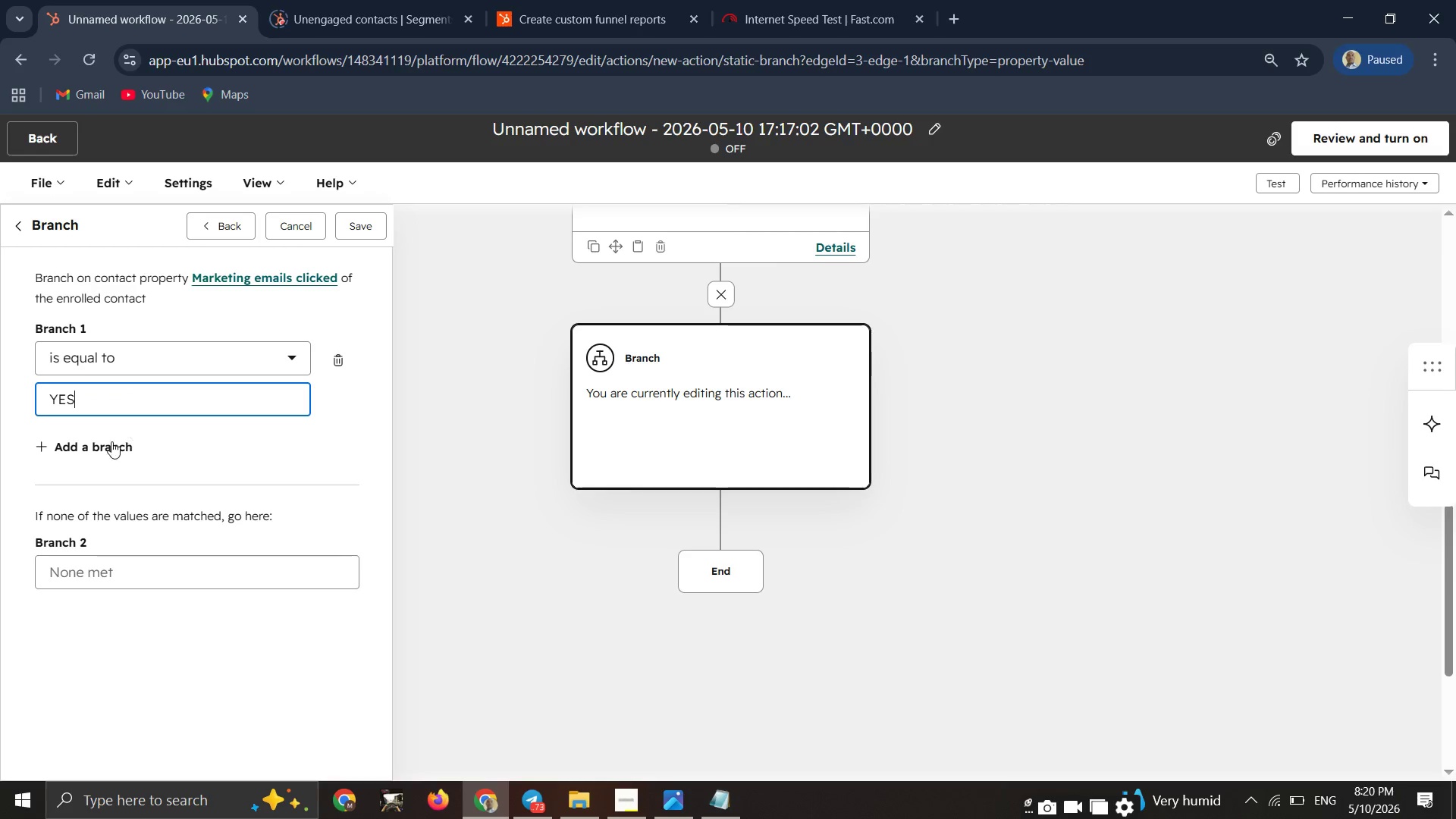 
left_click([86, 449])
 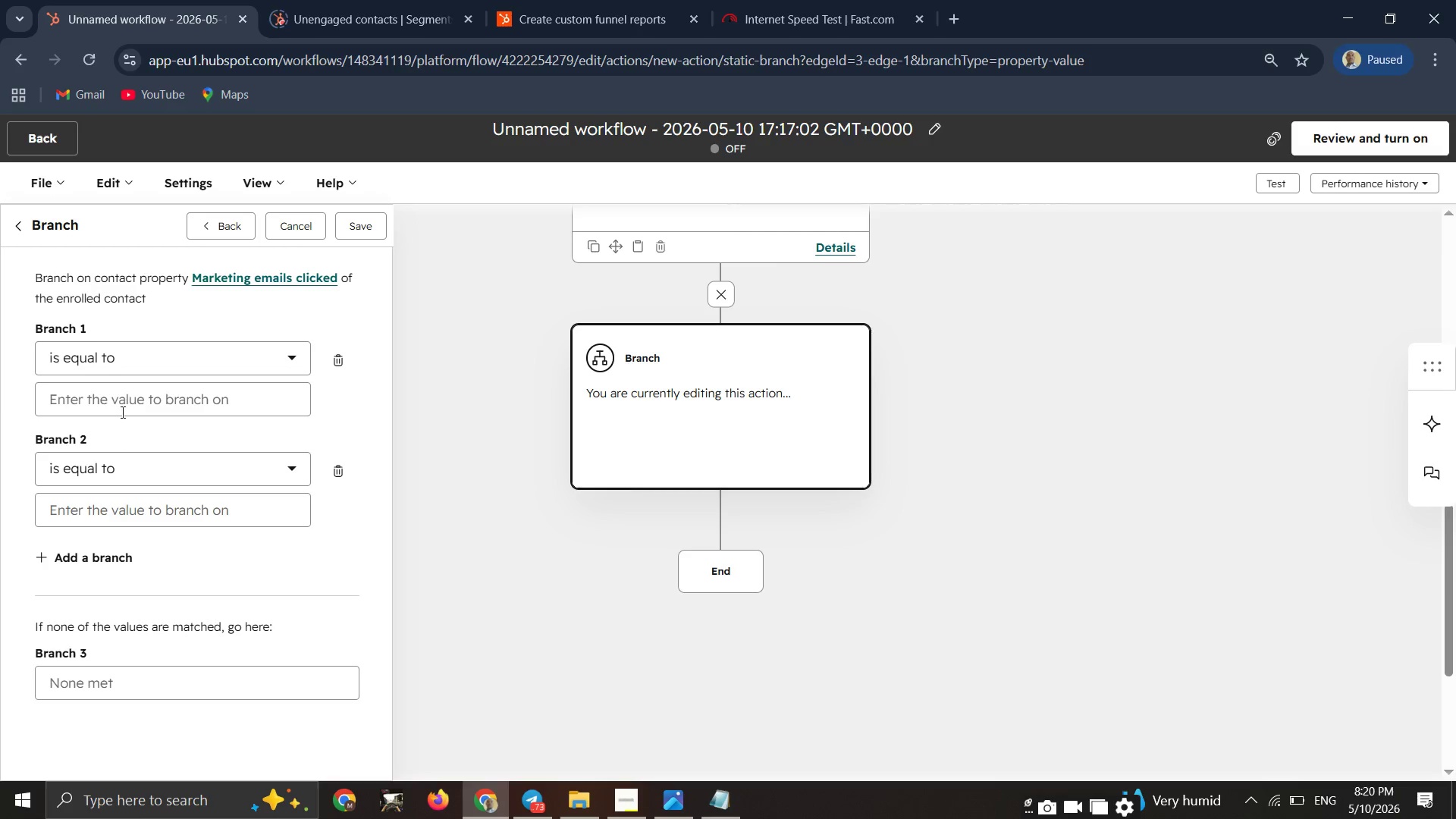 
left_click([126, 388])
 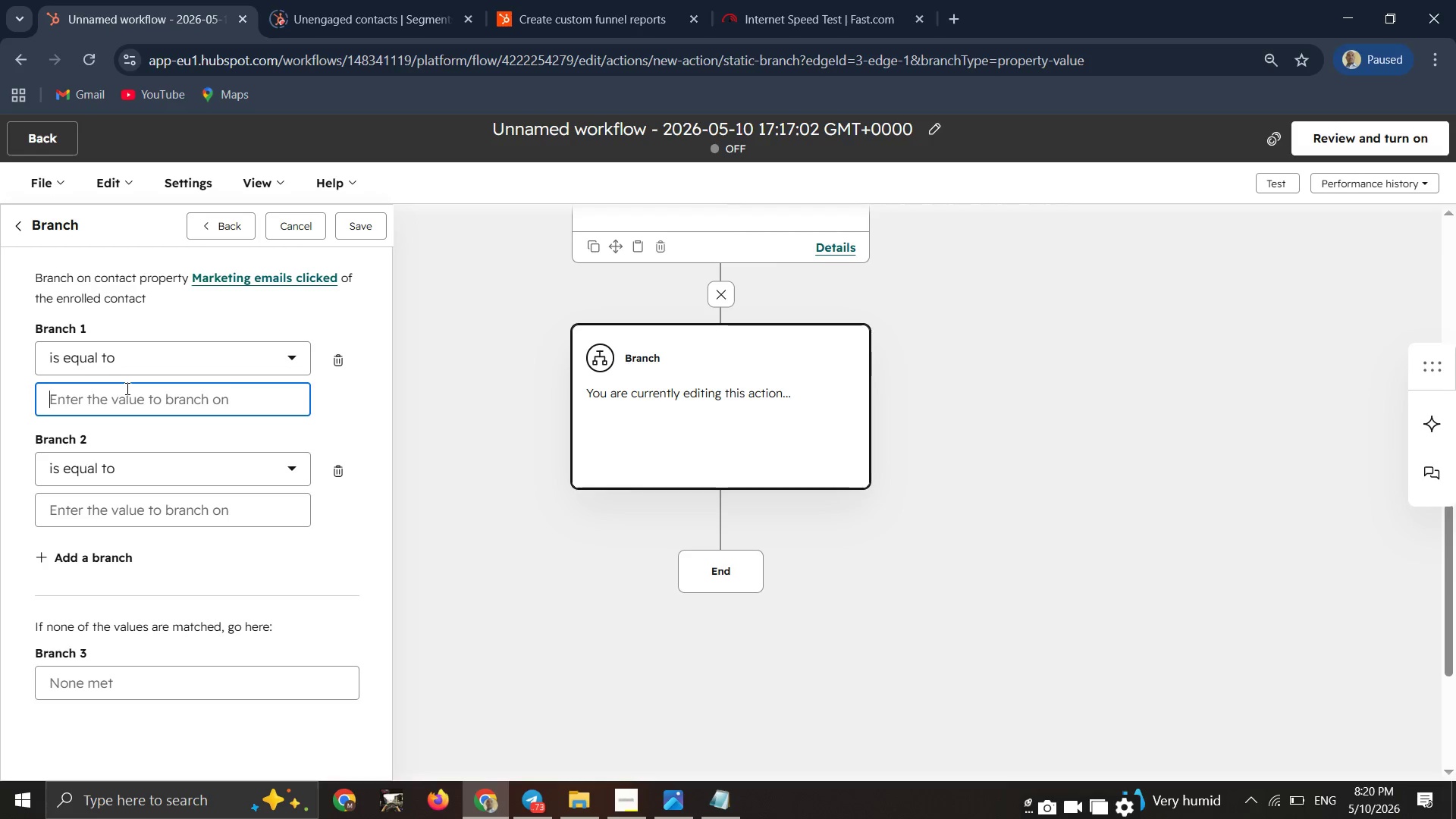 
type(YES)
 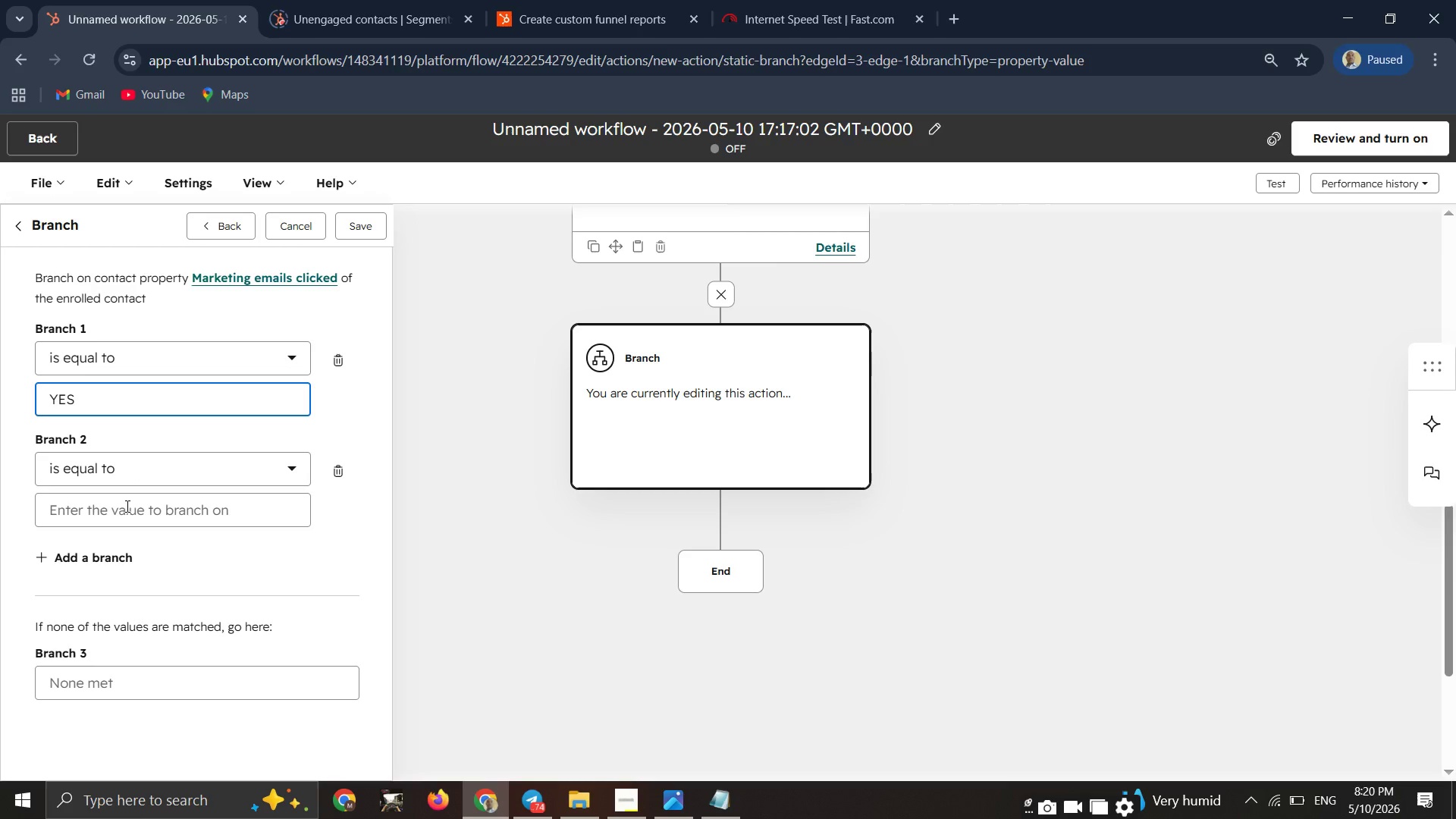 
left_click([126, 506])
 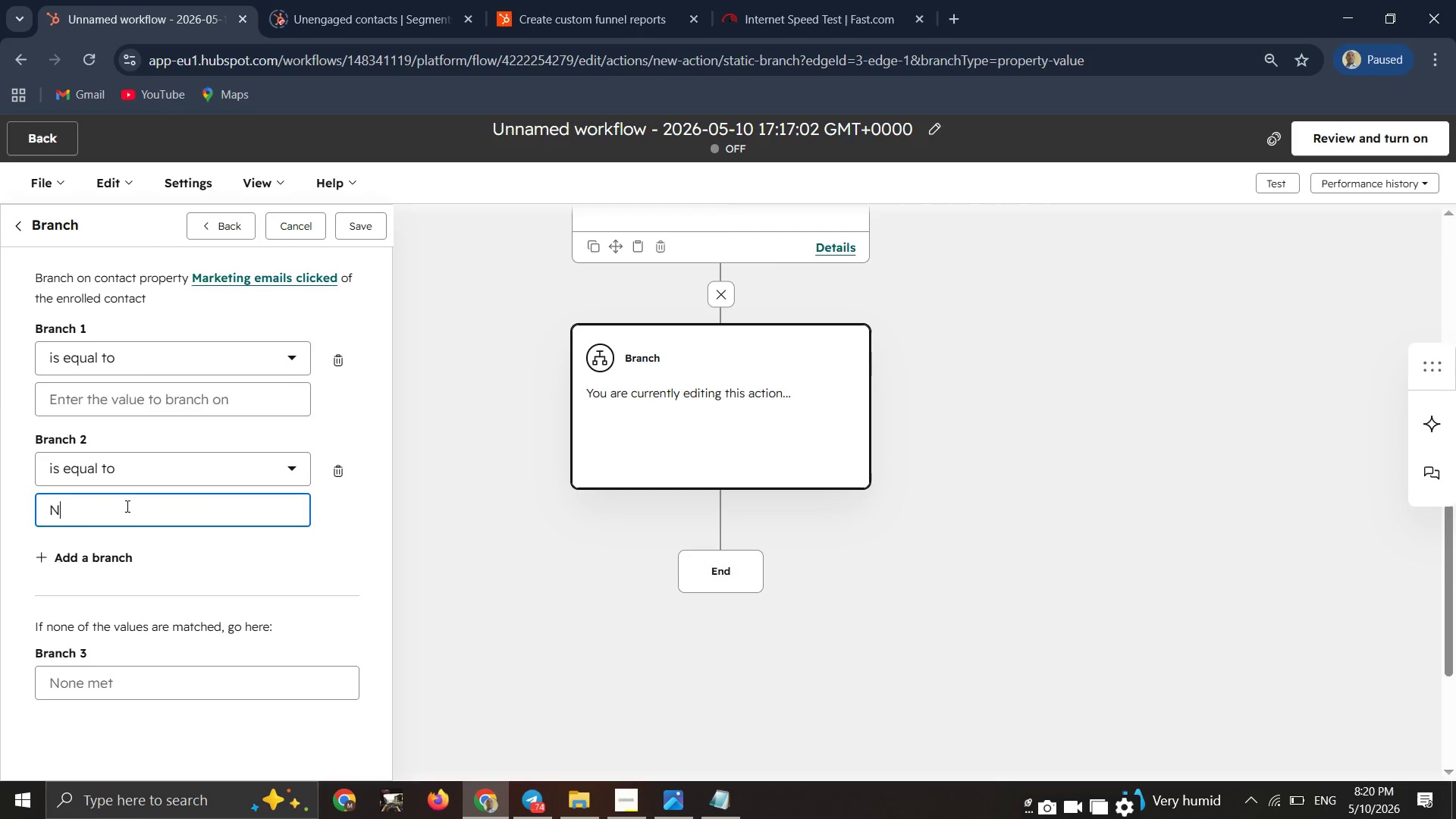 
type(NO)
 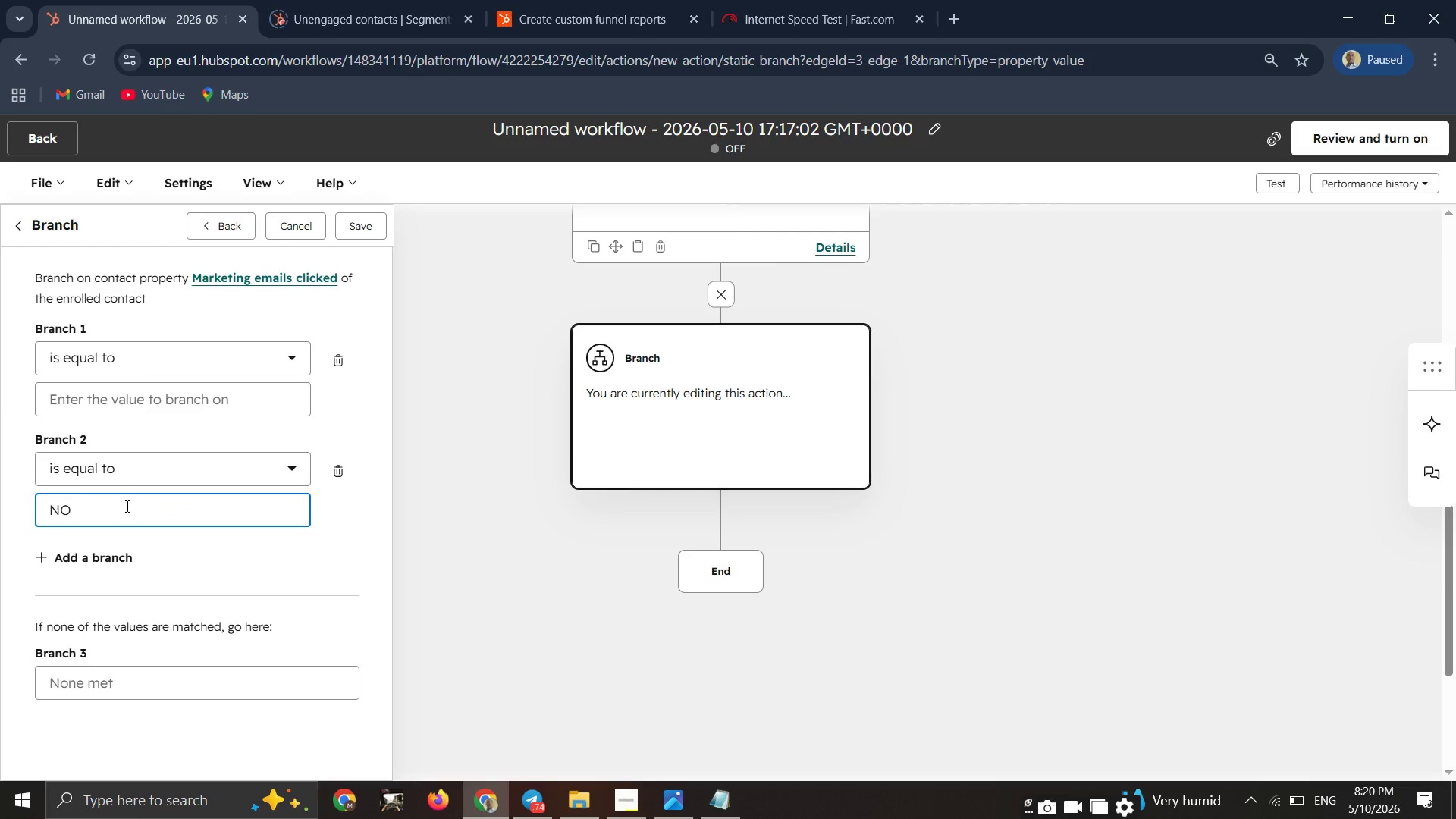 
wait(8.58)
 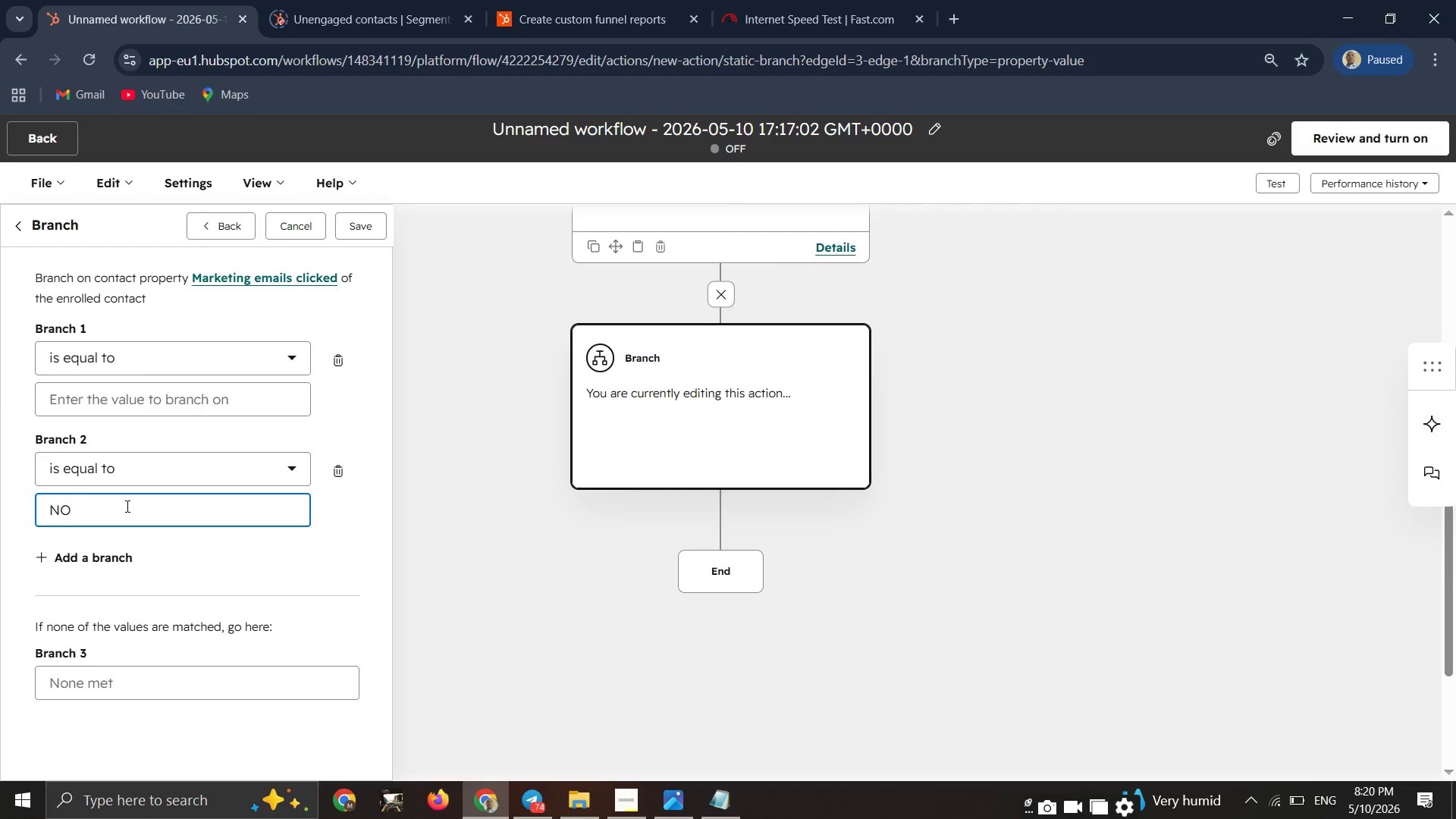 
left_click([367, 229])
 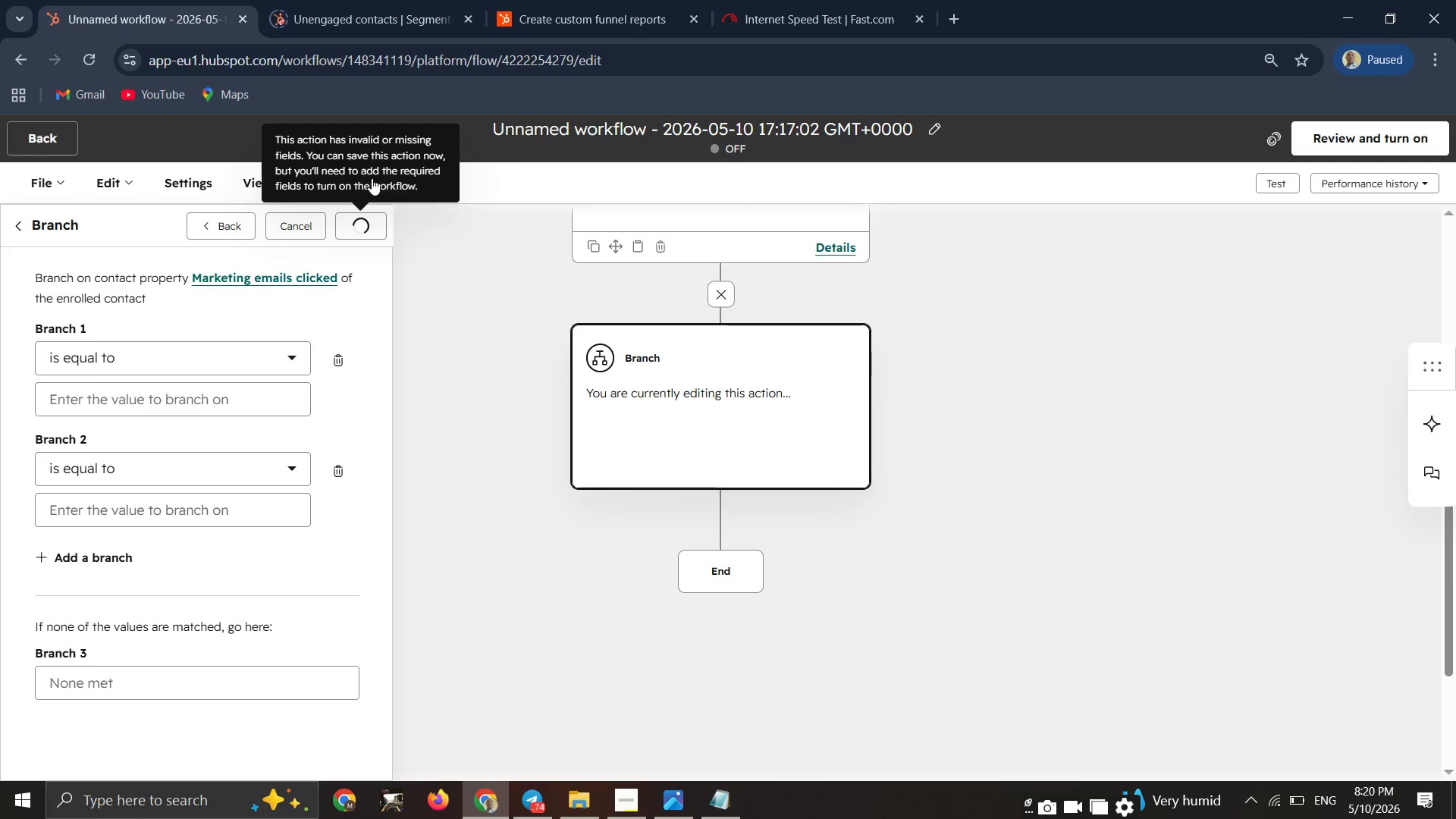 
wait(9.56)
 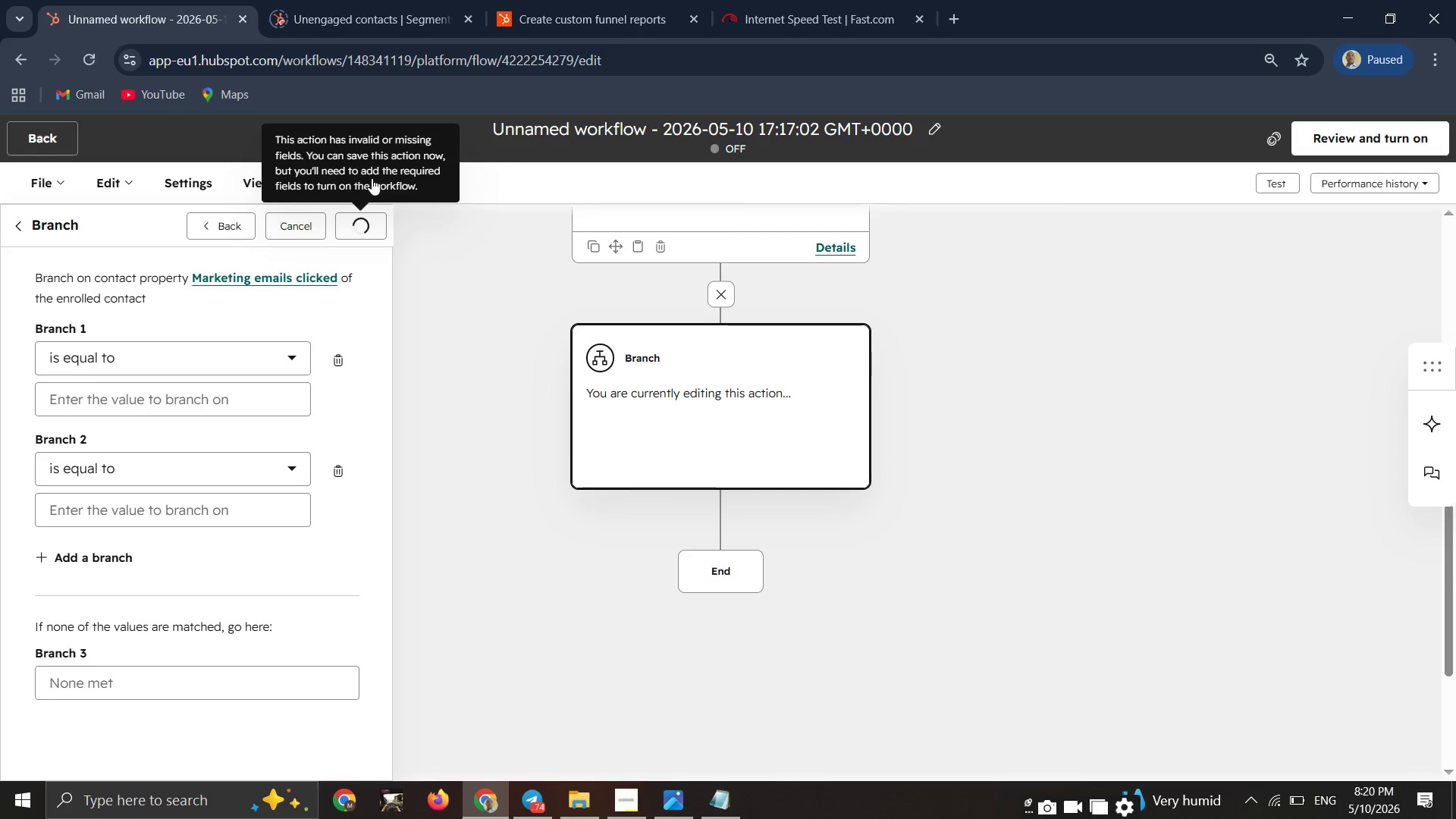 
left_click([1117, 463])
 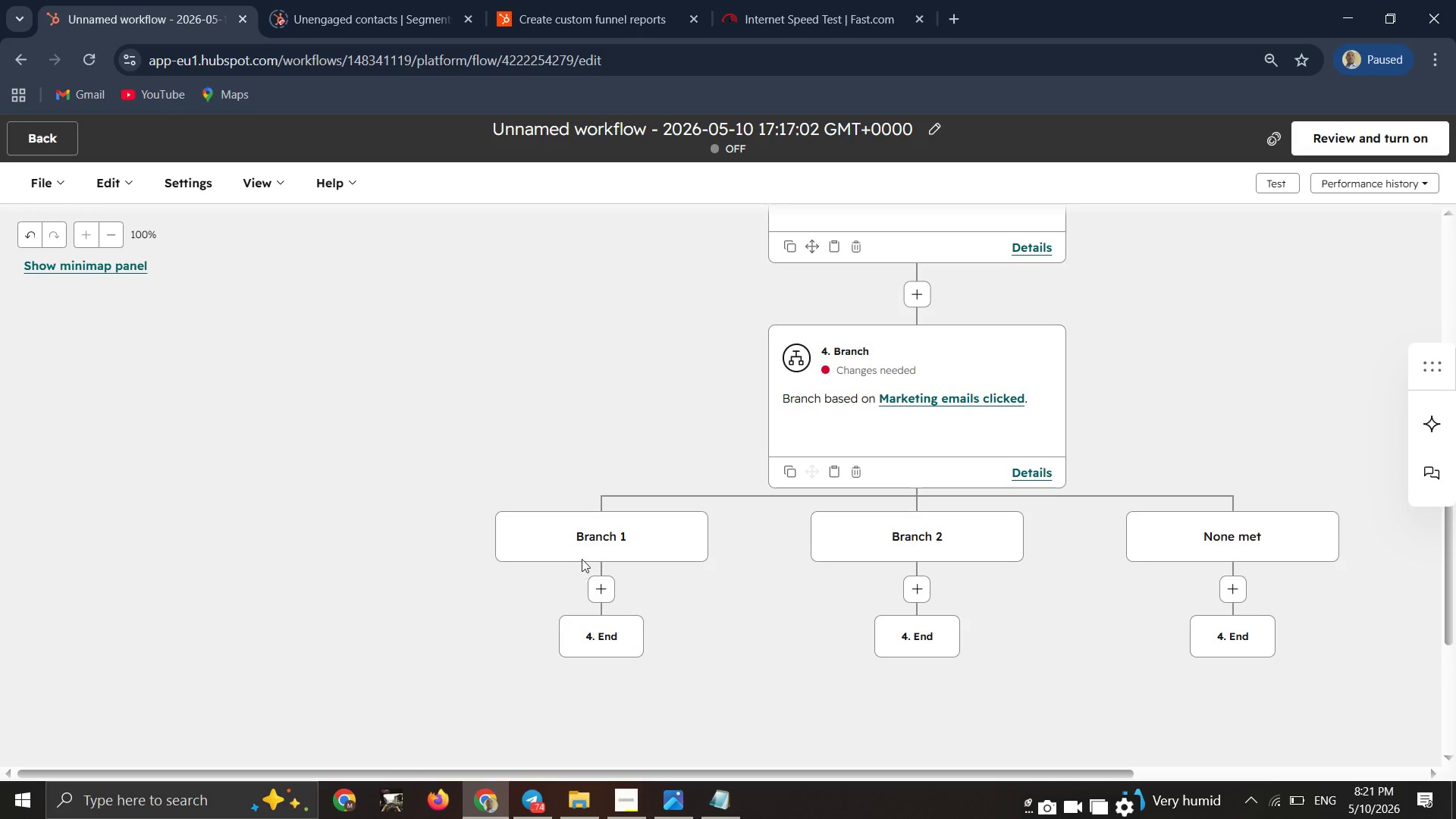 
mouse_move([624, 553])
 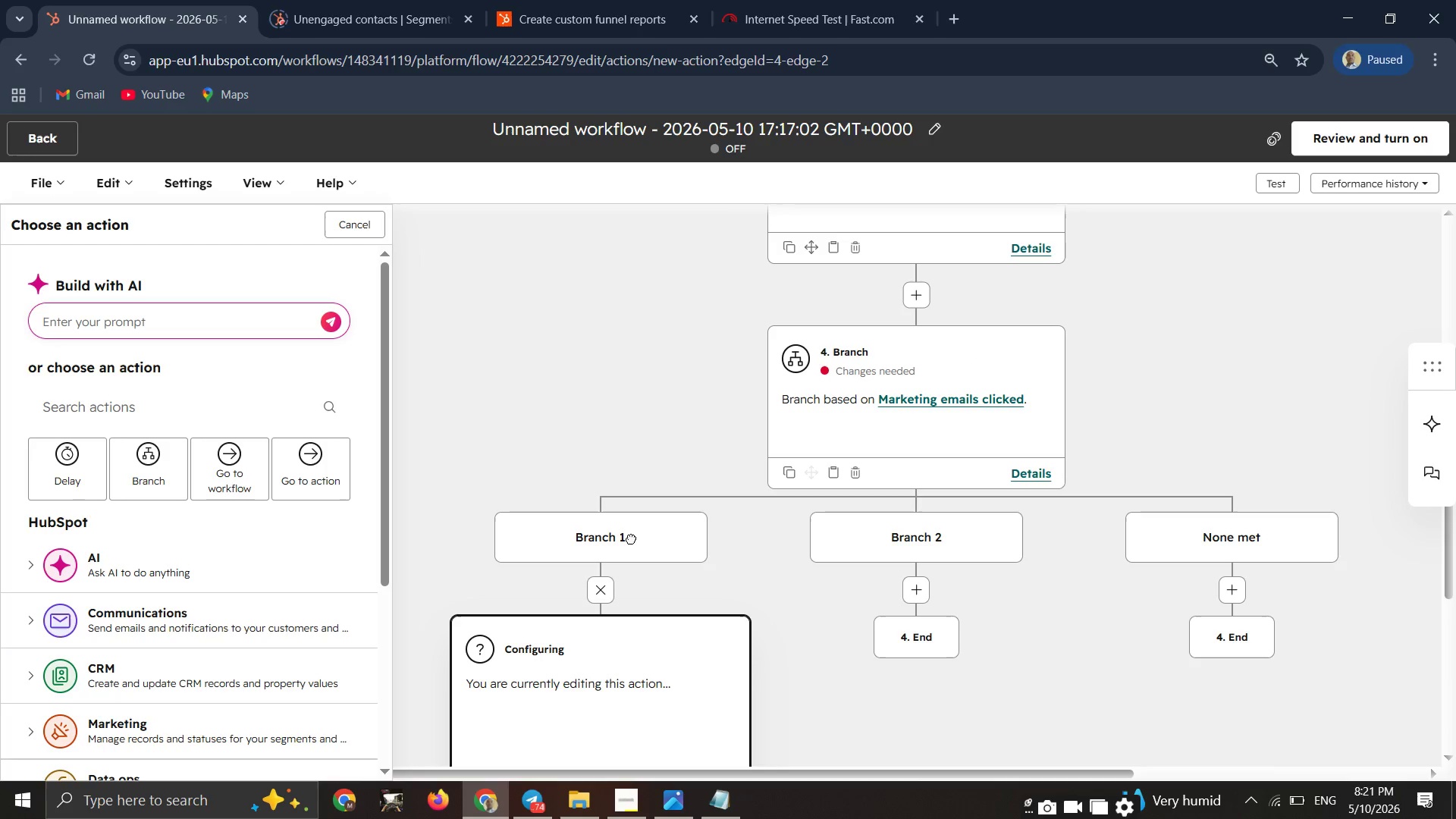 
left_click([631, 538])
 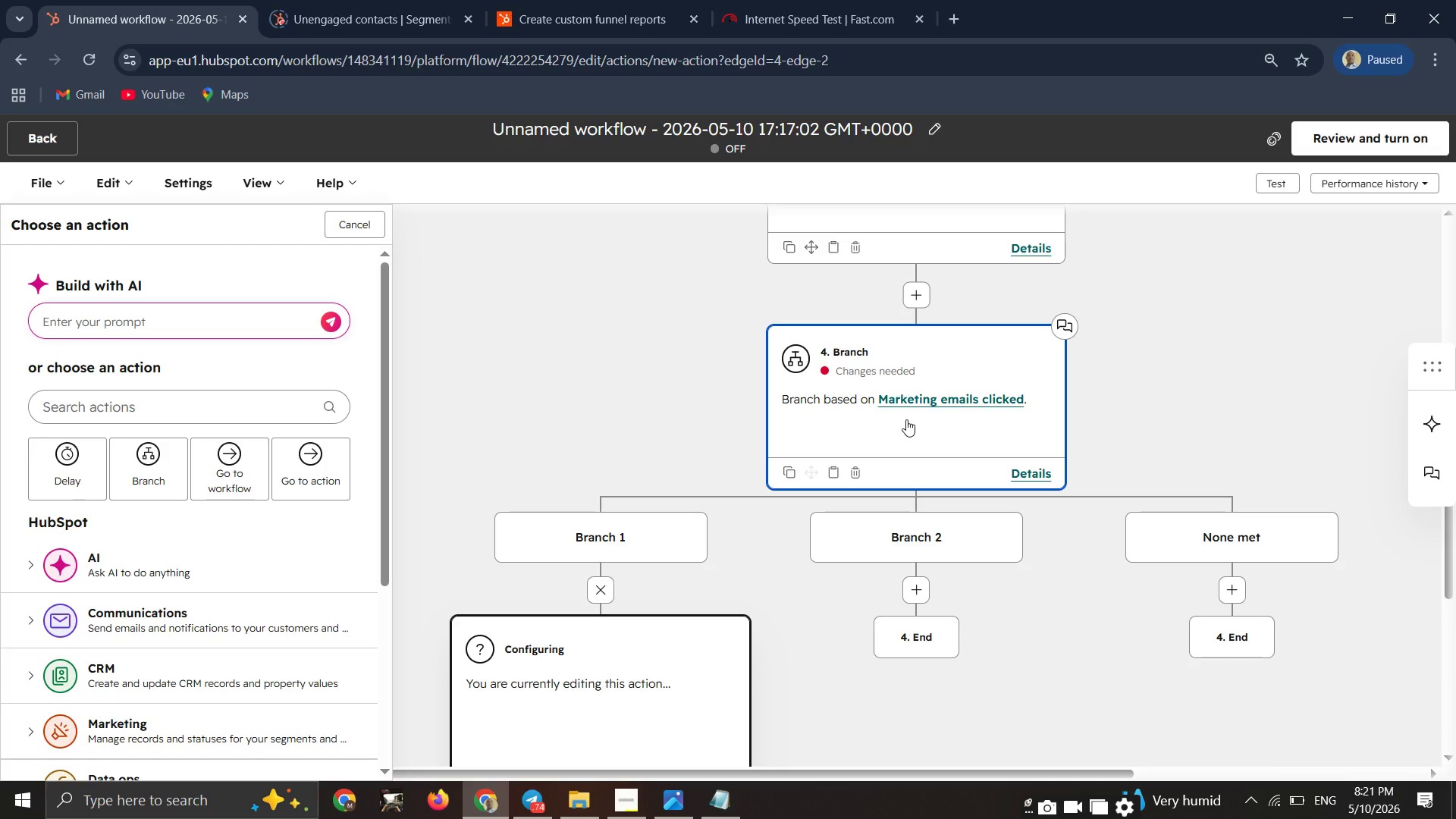 
left_click([906, 419])
 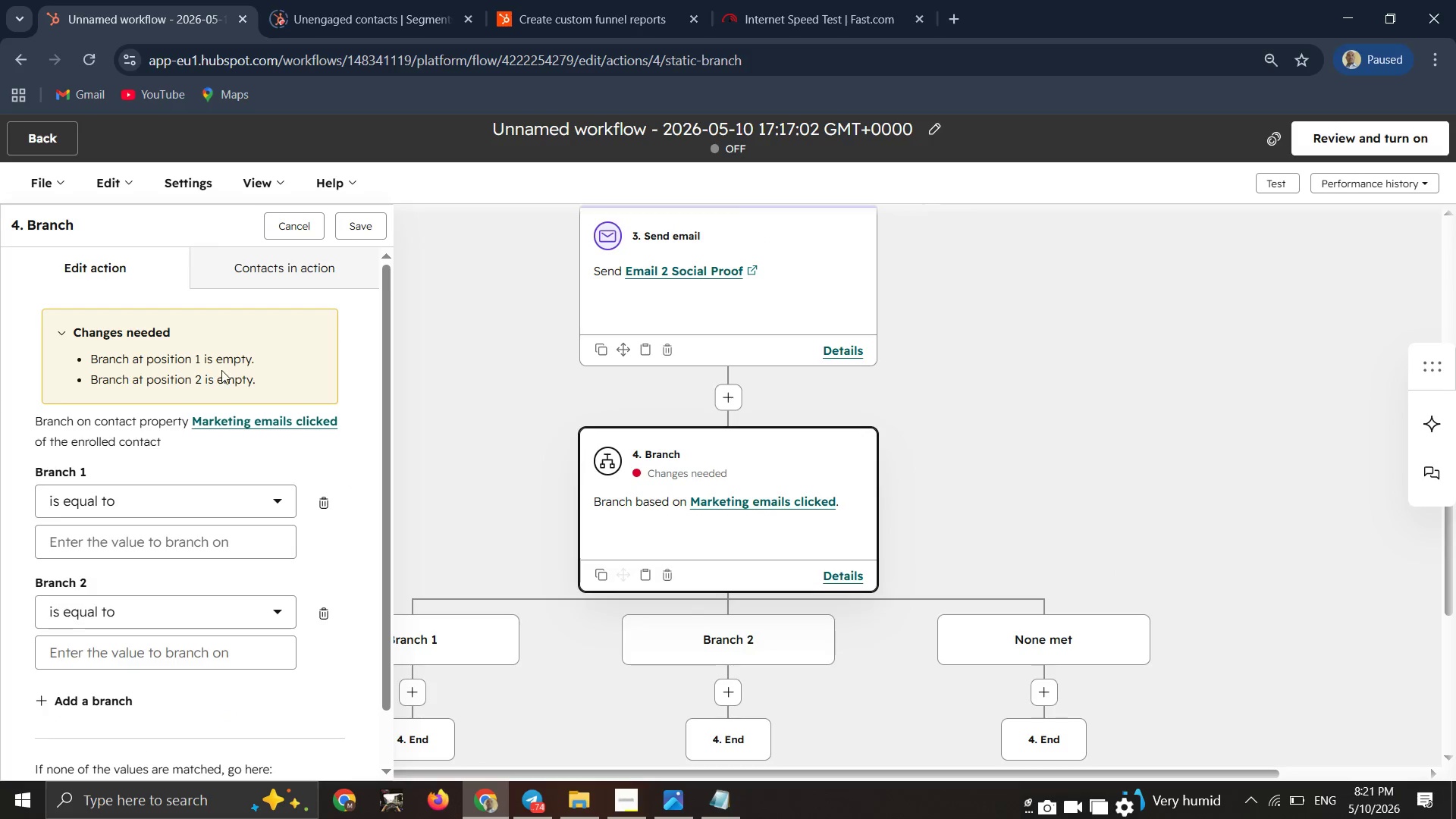 
wait(5.03)
 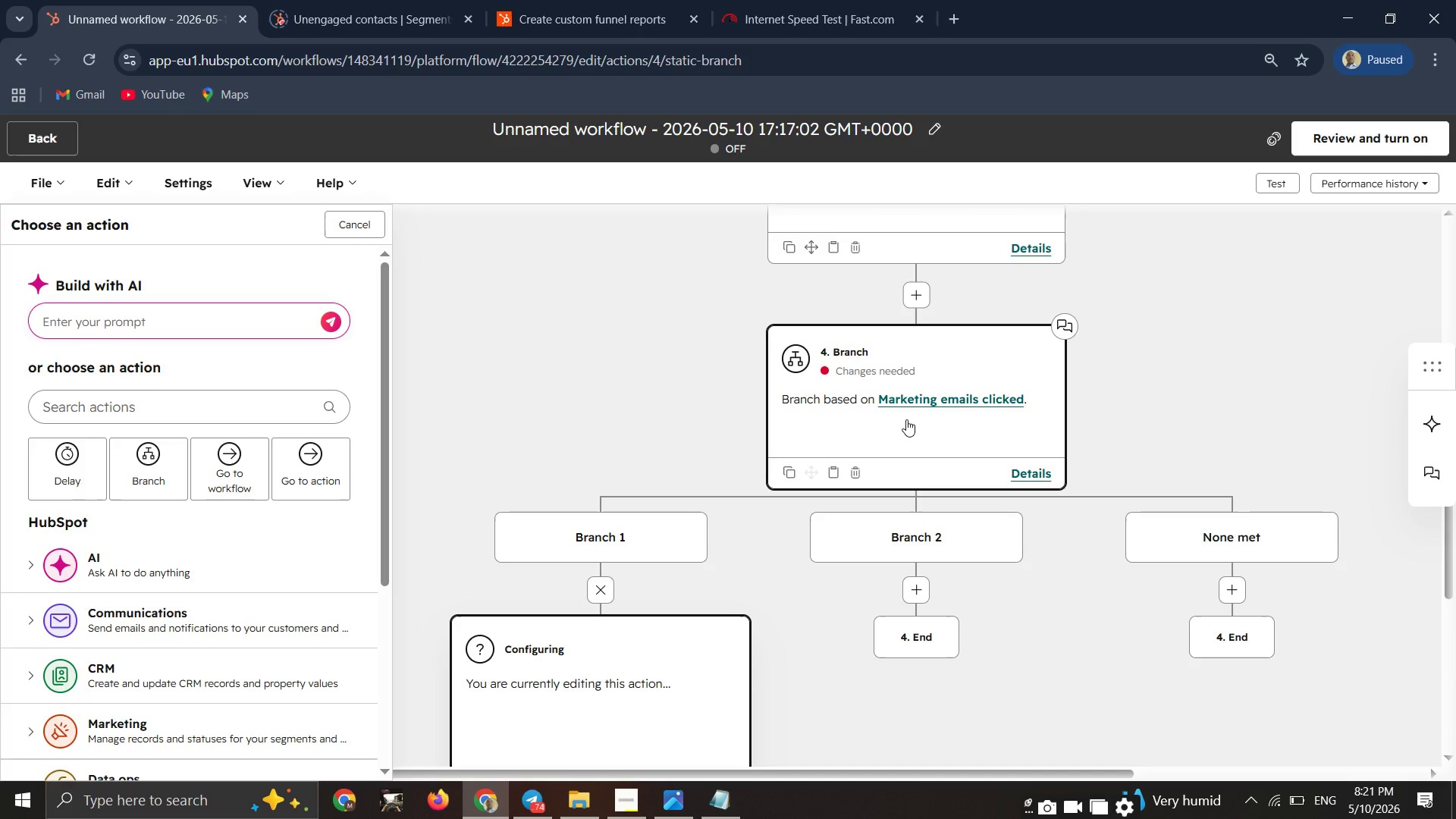 
left_click([121, 560])
 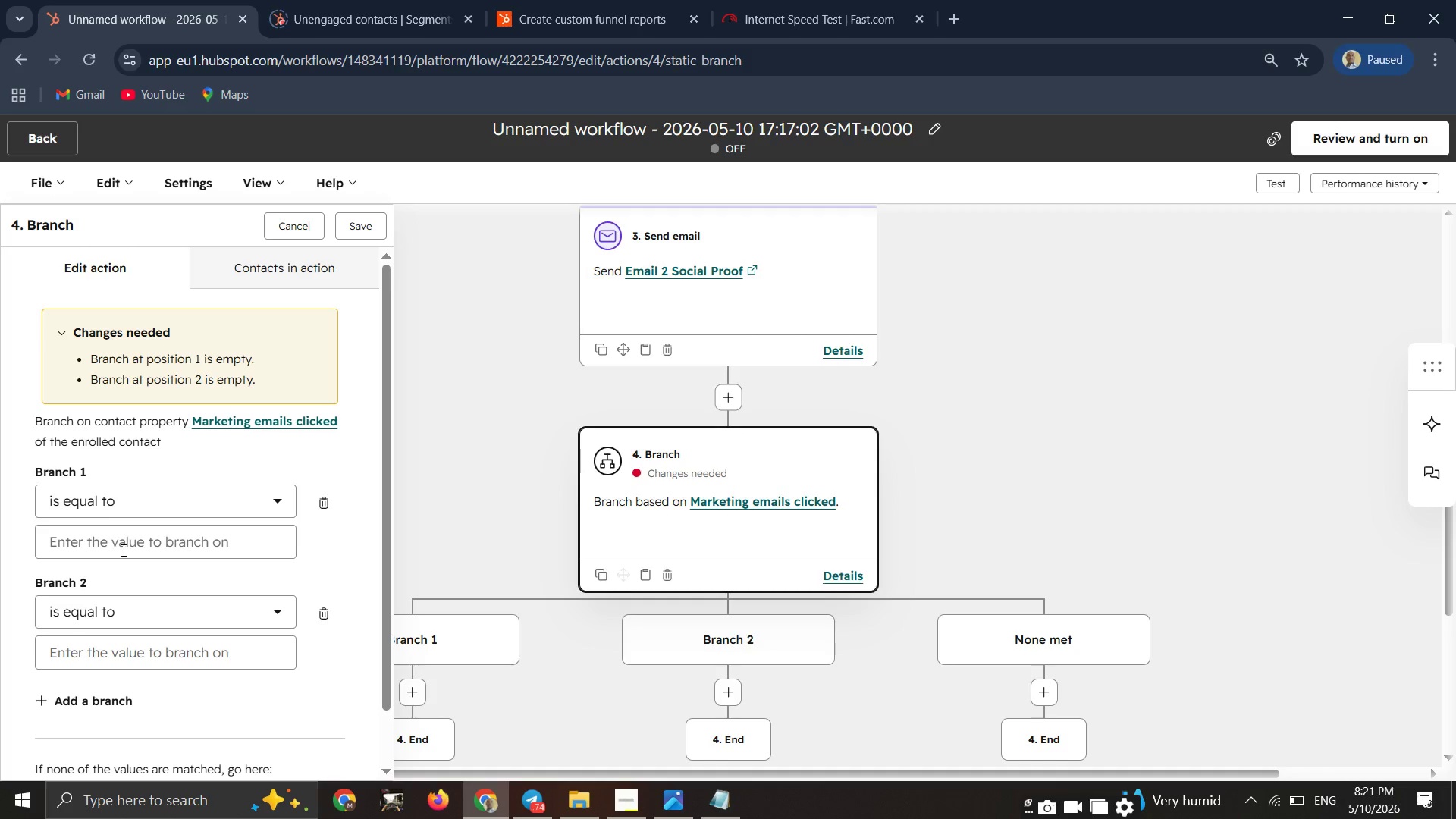 
left_click([122, 550])
 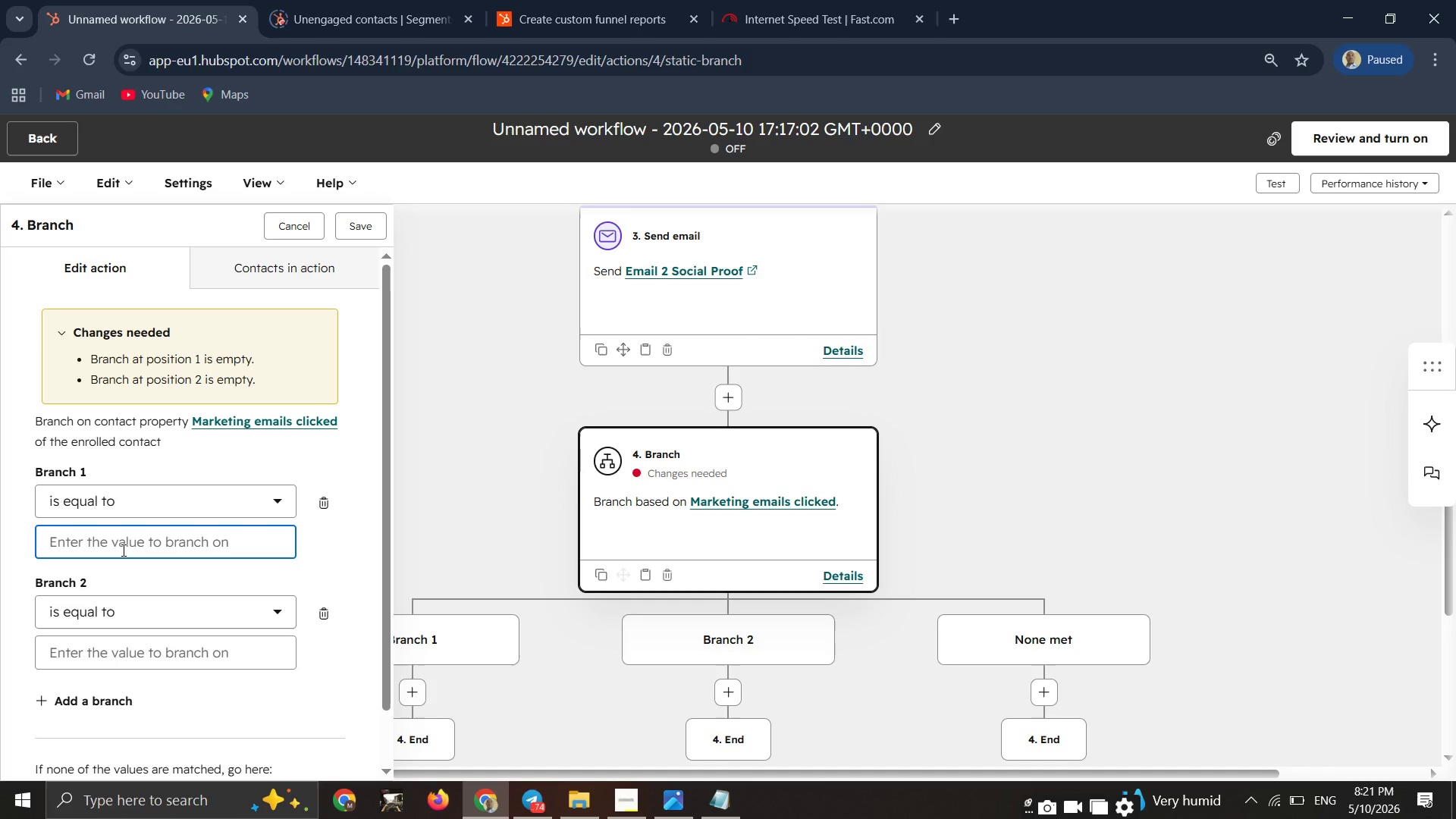 
wait(7.66)
 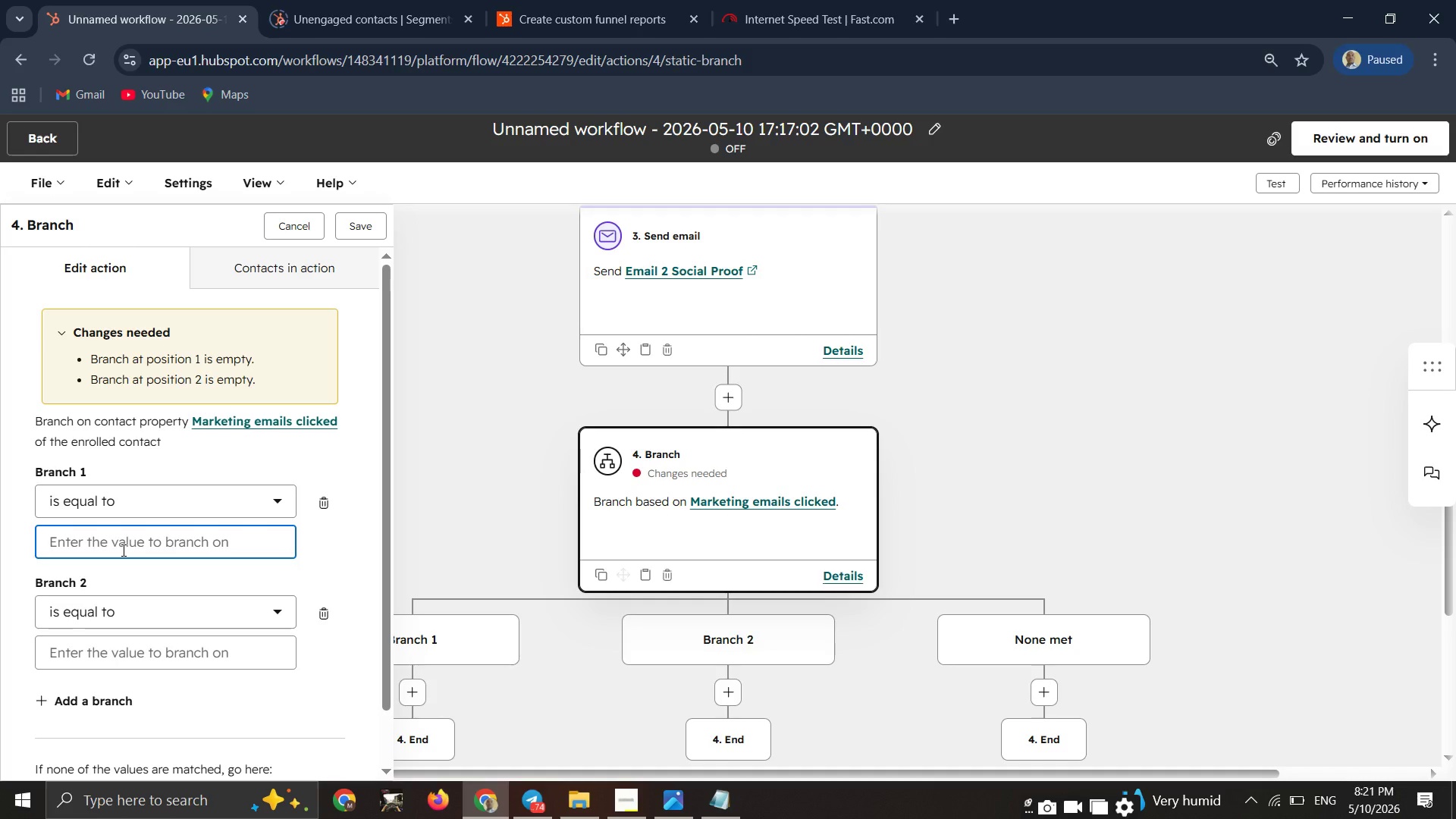 
scroll: coordinate [122, 550], scroll_direction: none, amount: 0.0
 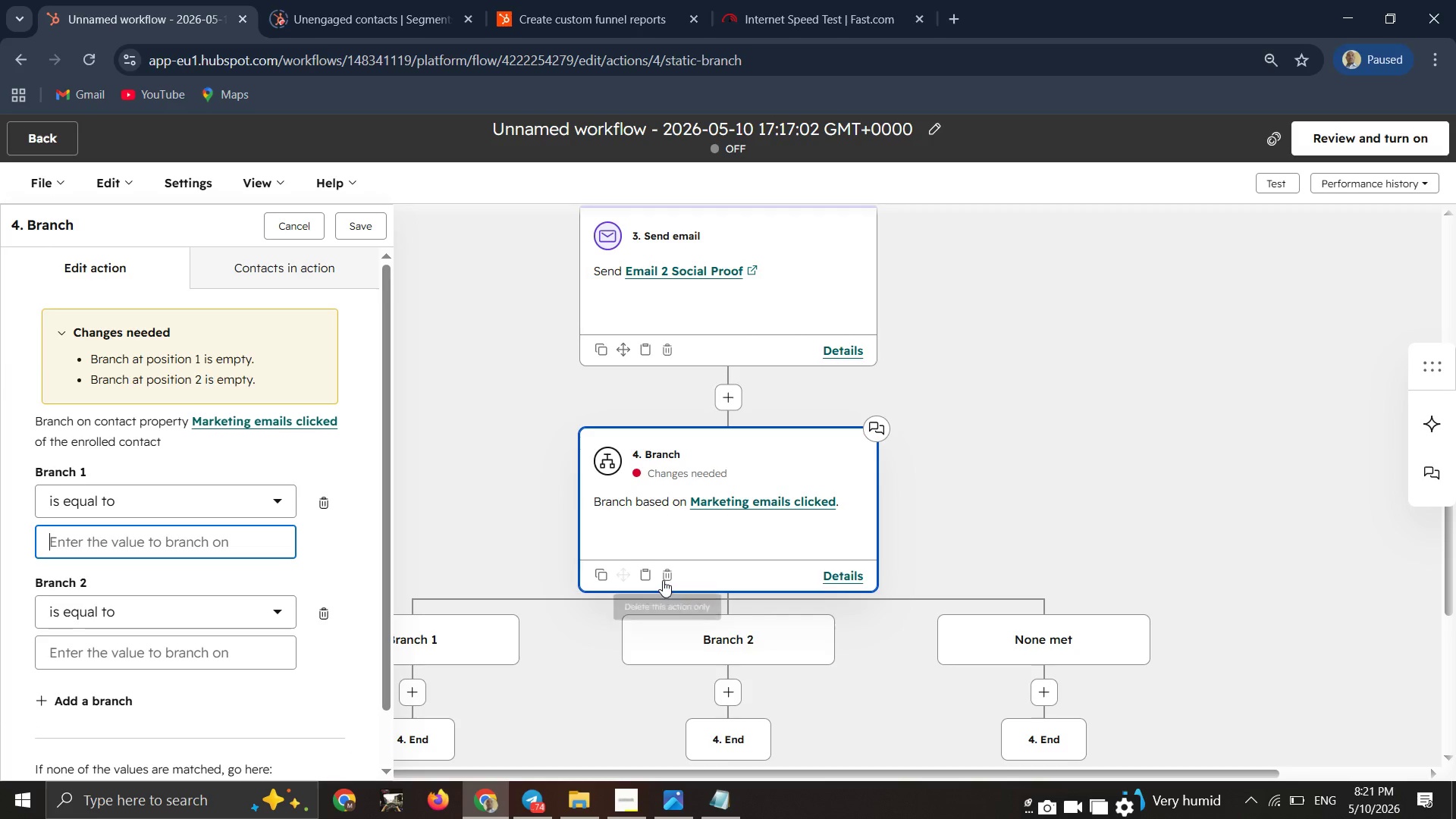 
left_click([663, 580])
 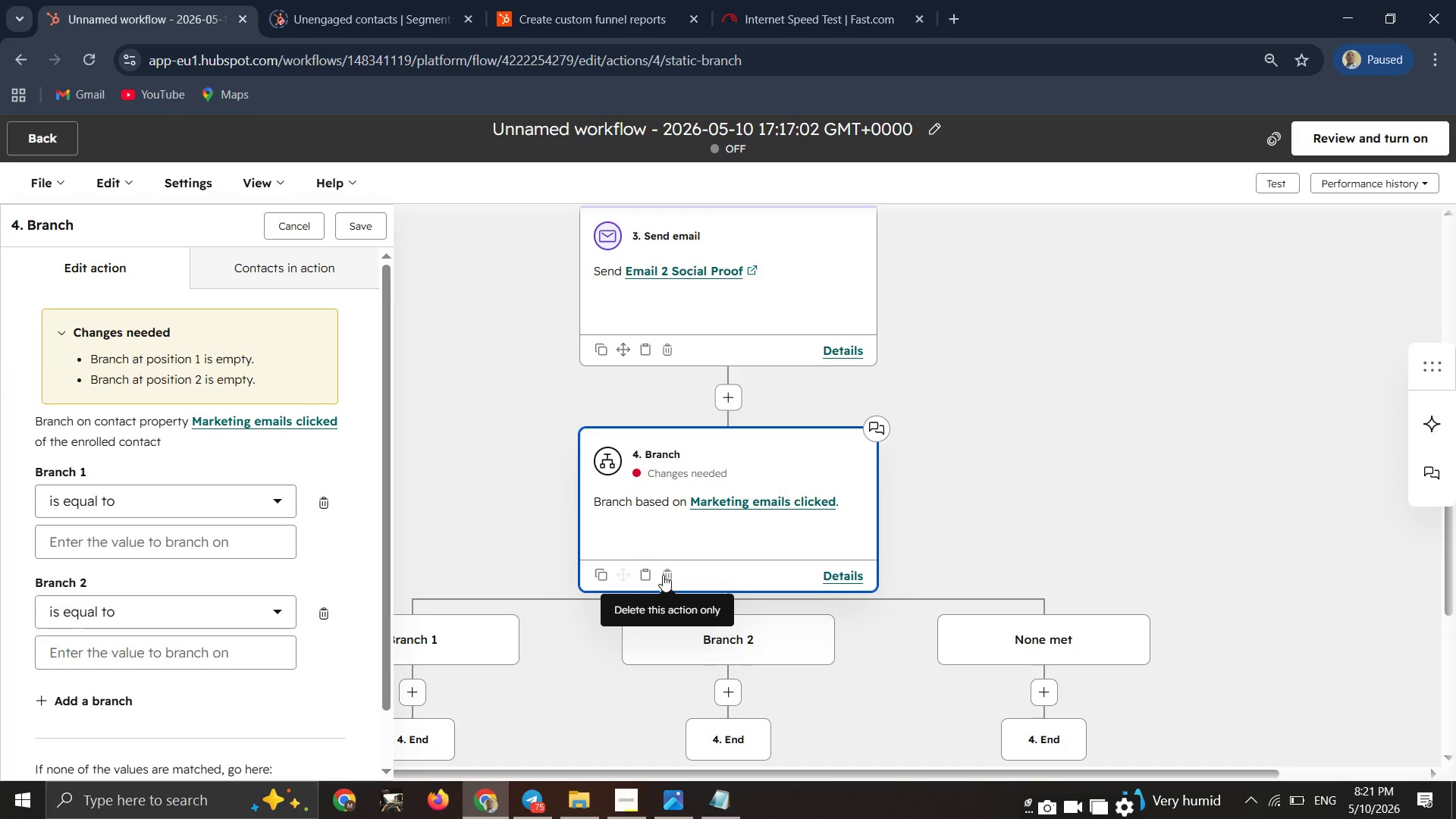 
left_click([663, 575])
 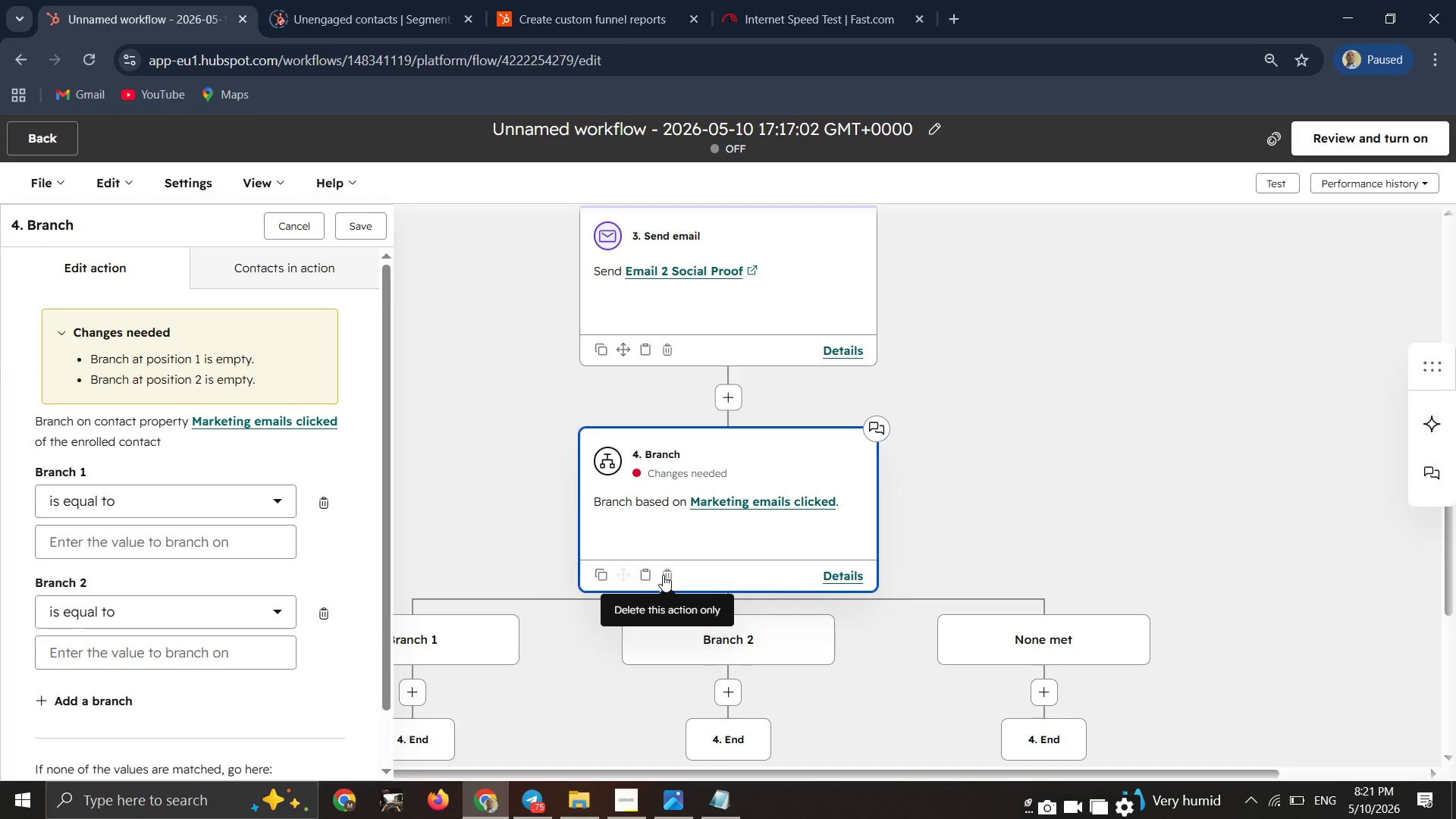 
left_click([663, 575])
 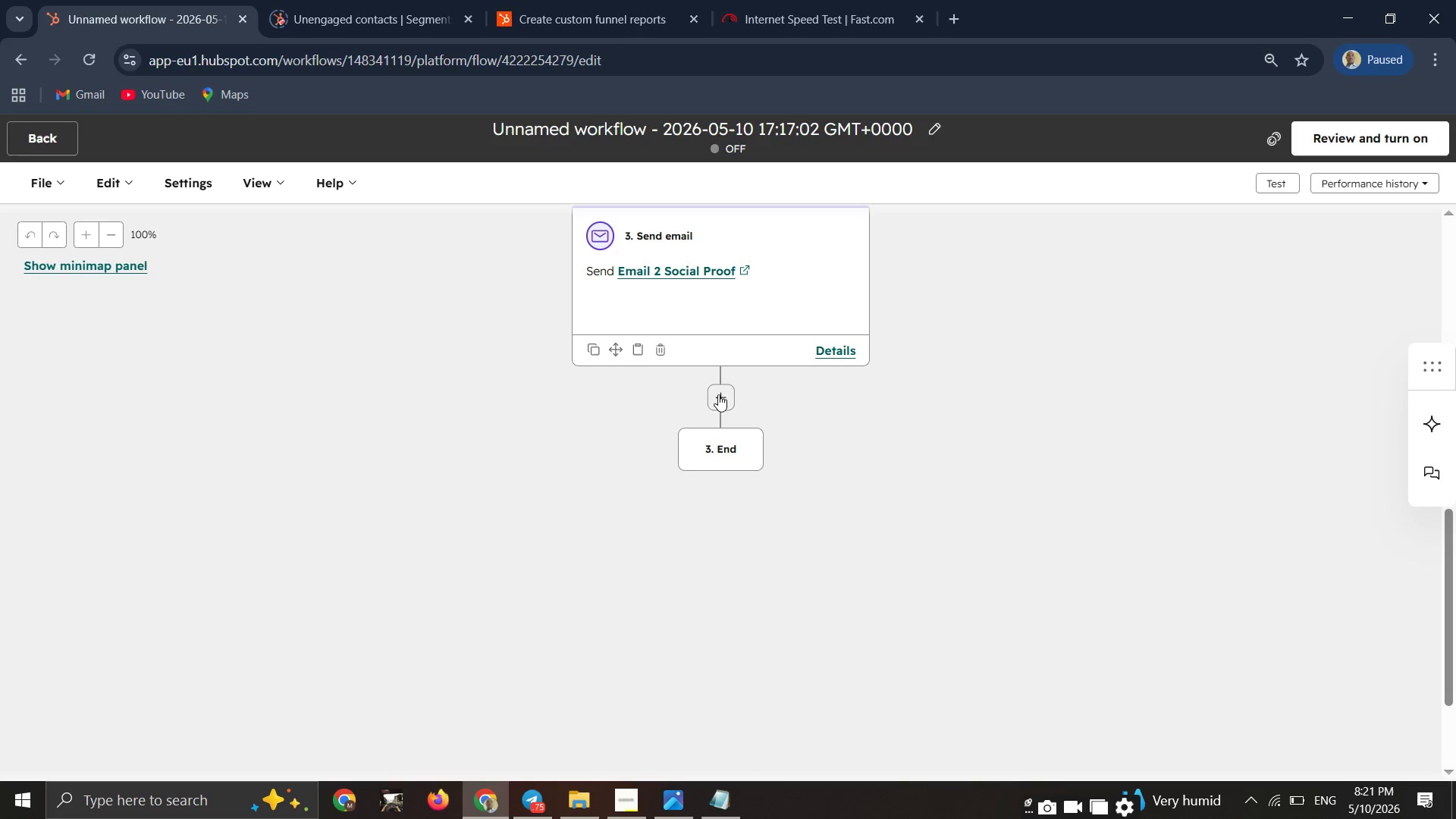 
double_click([720, 391])
 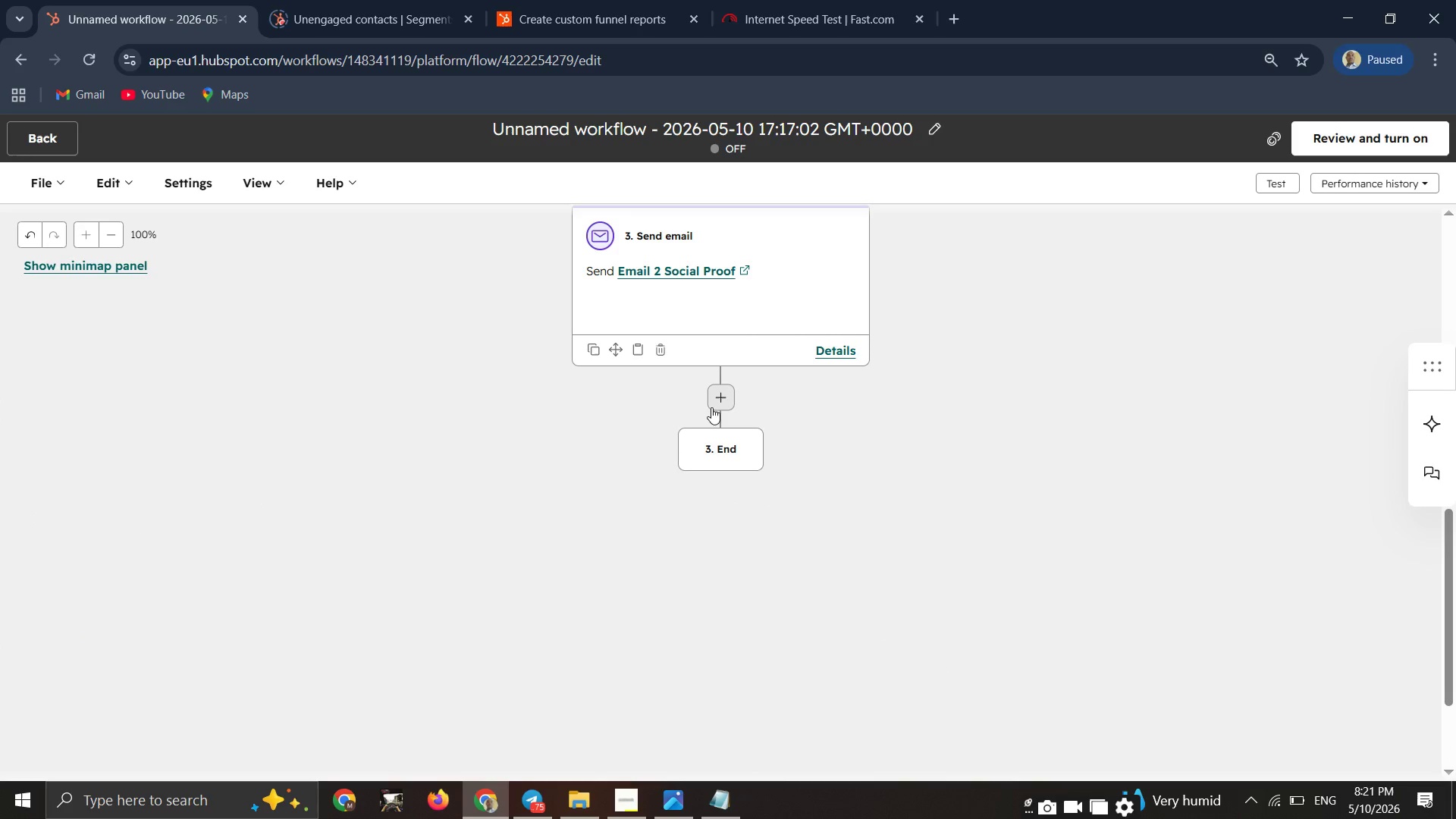 
double_click([713, 406])